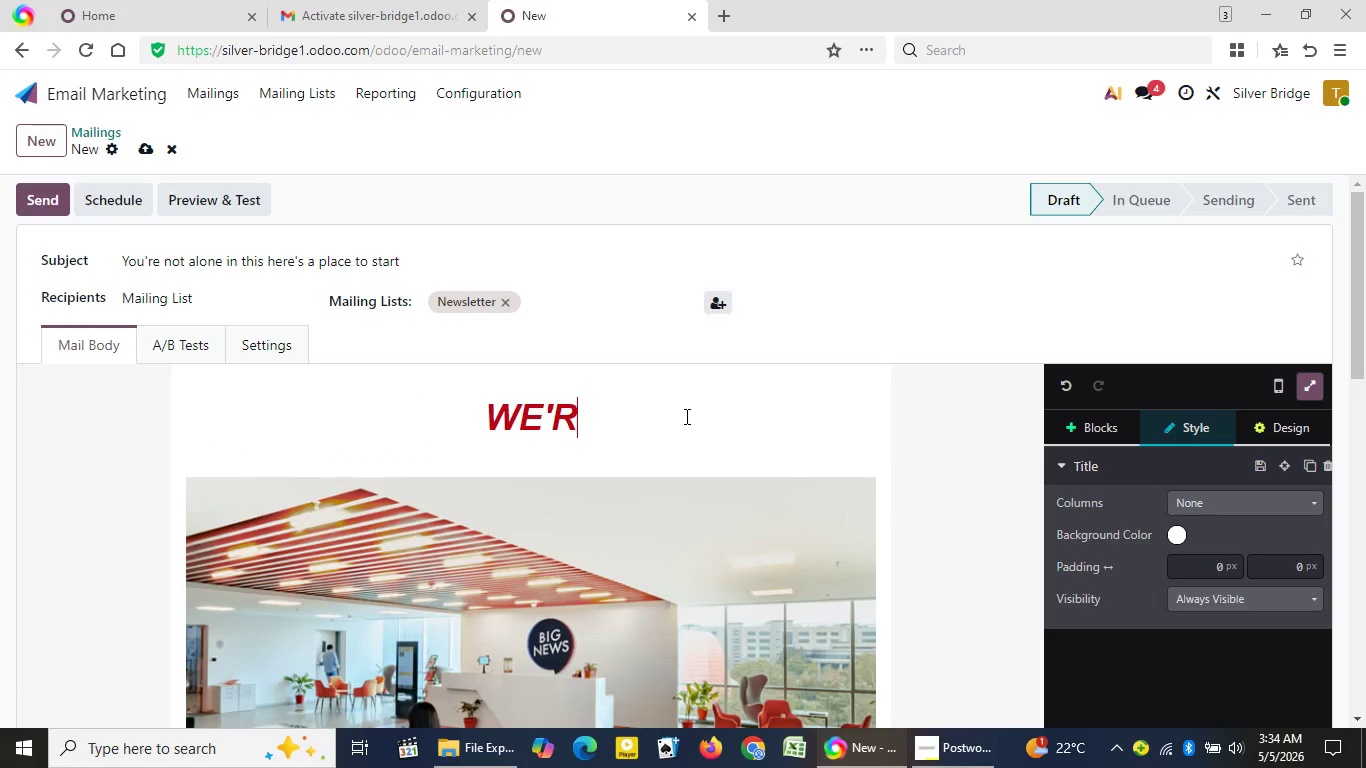 
key(Backspace)
 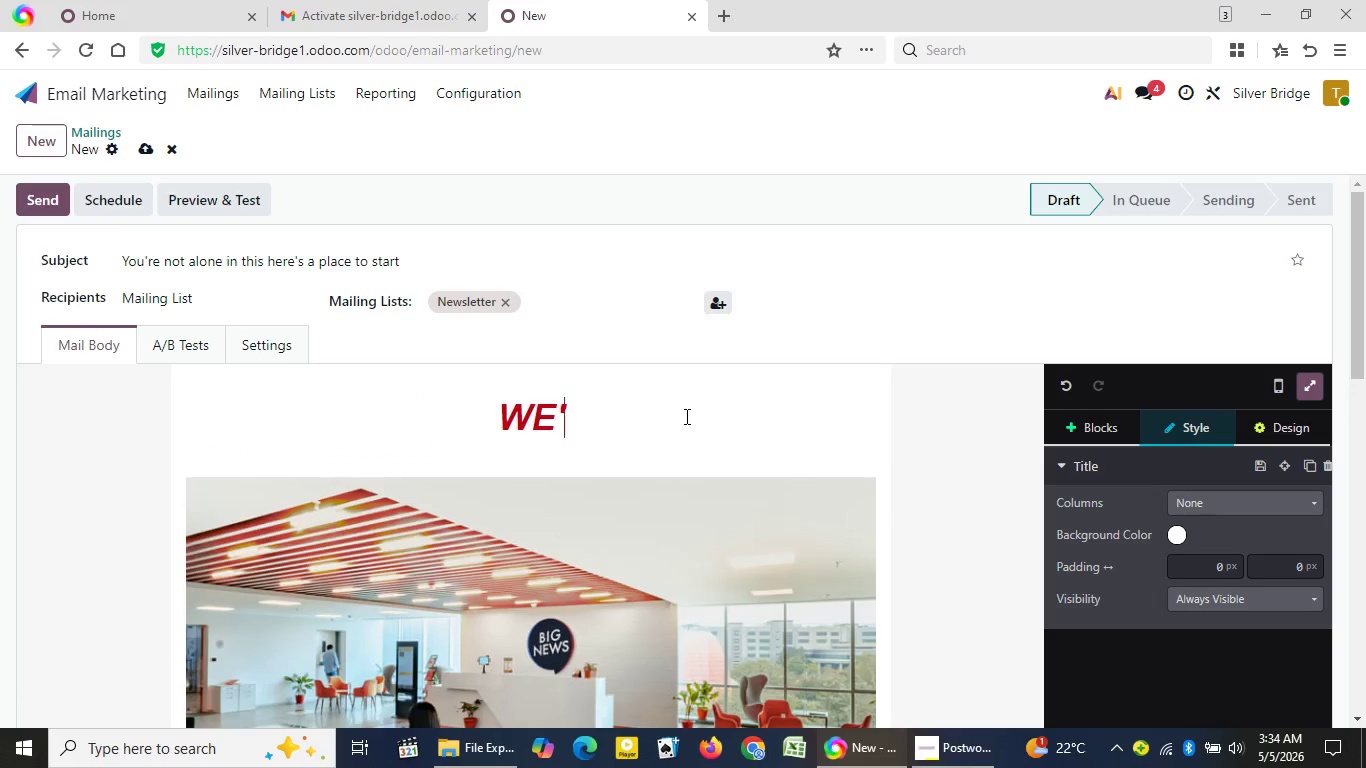 
key(Backspace)
 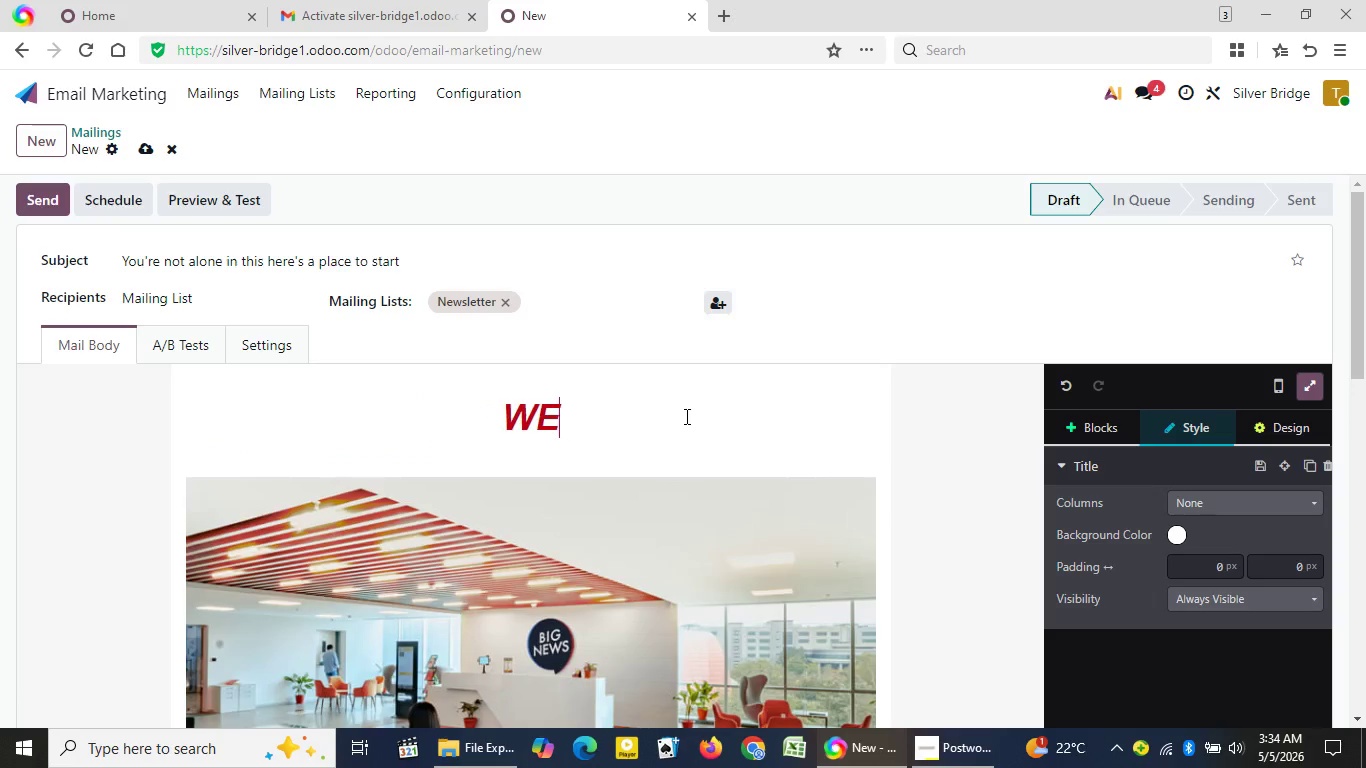 
key(Backspace)
 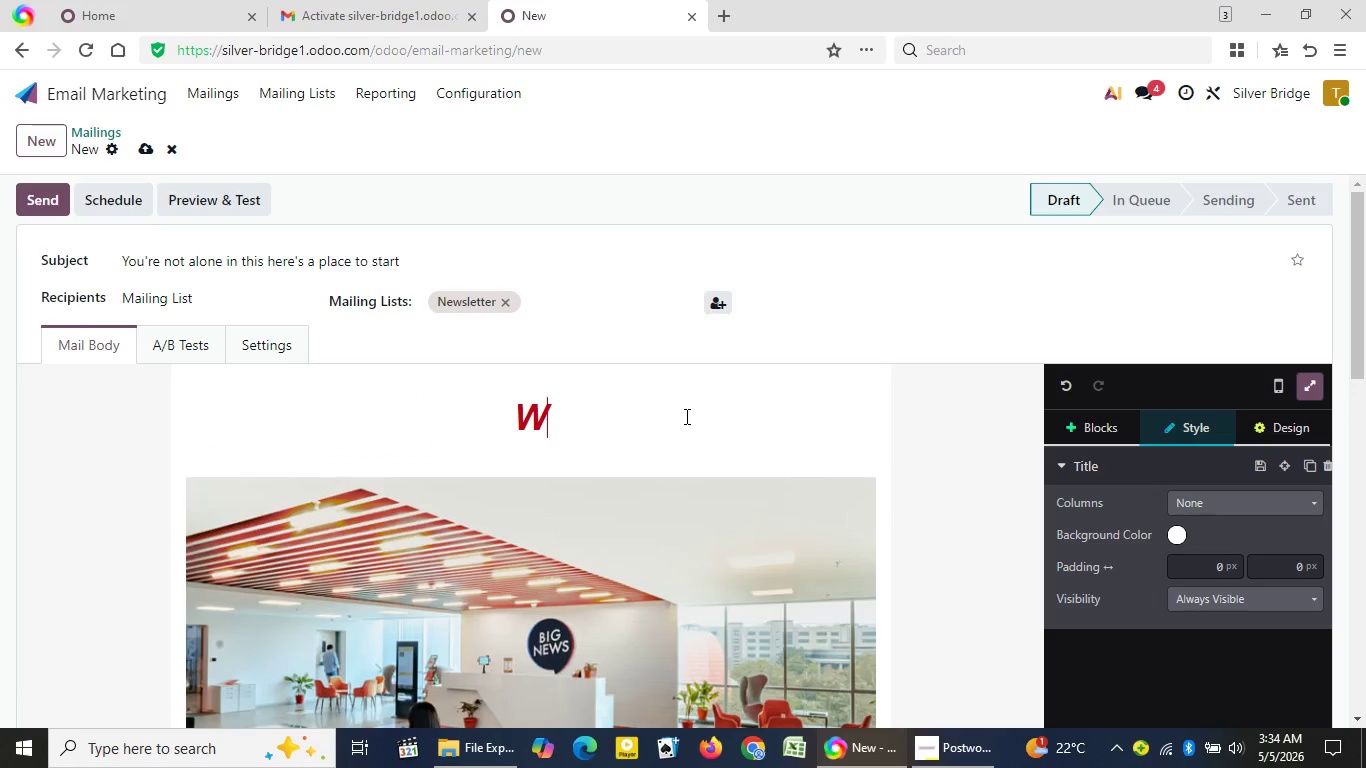 
key(Backspace)
 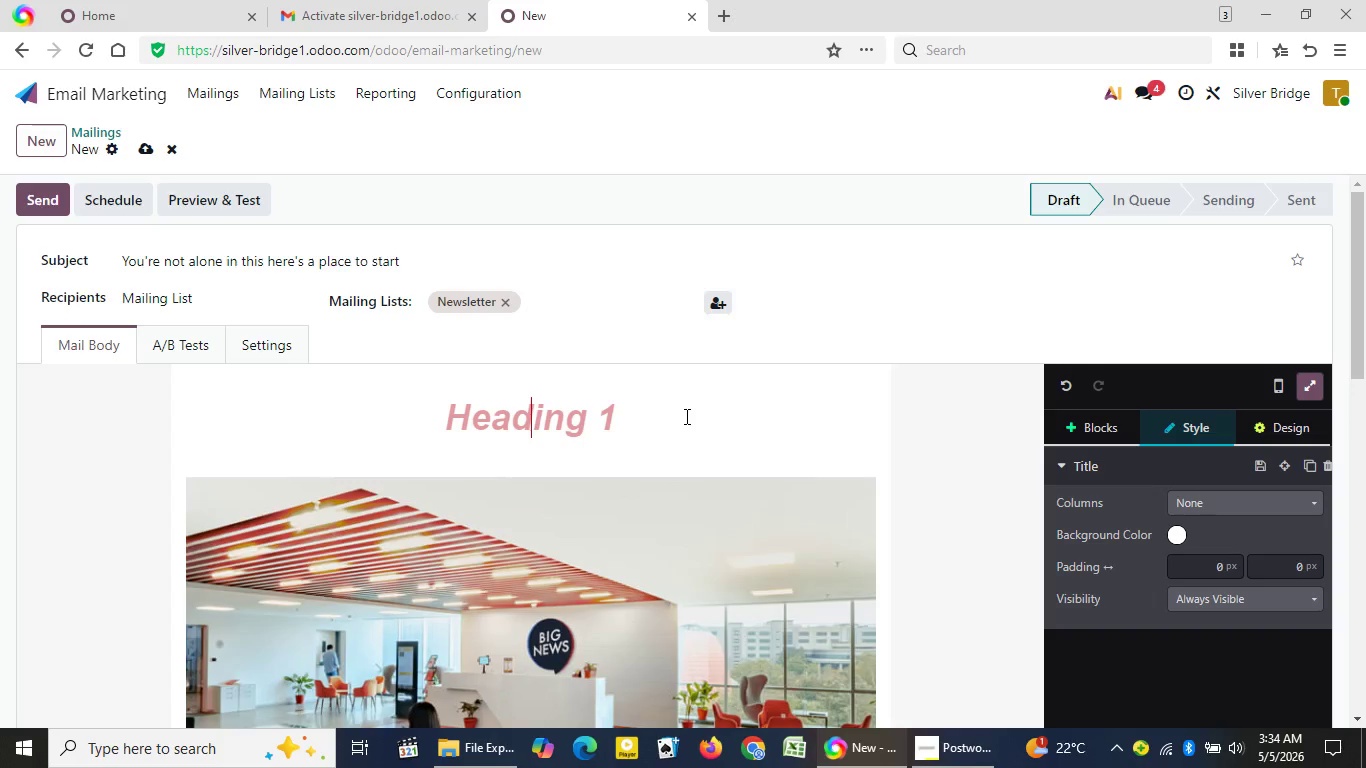 
type(A gentle)
 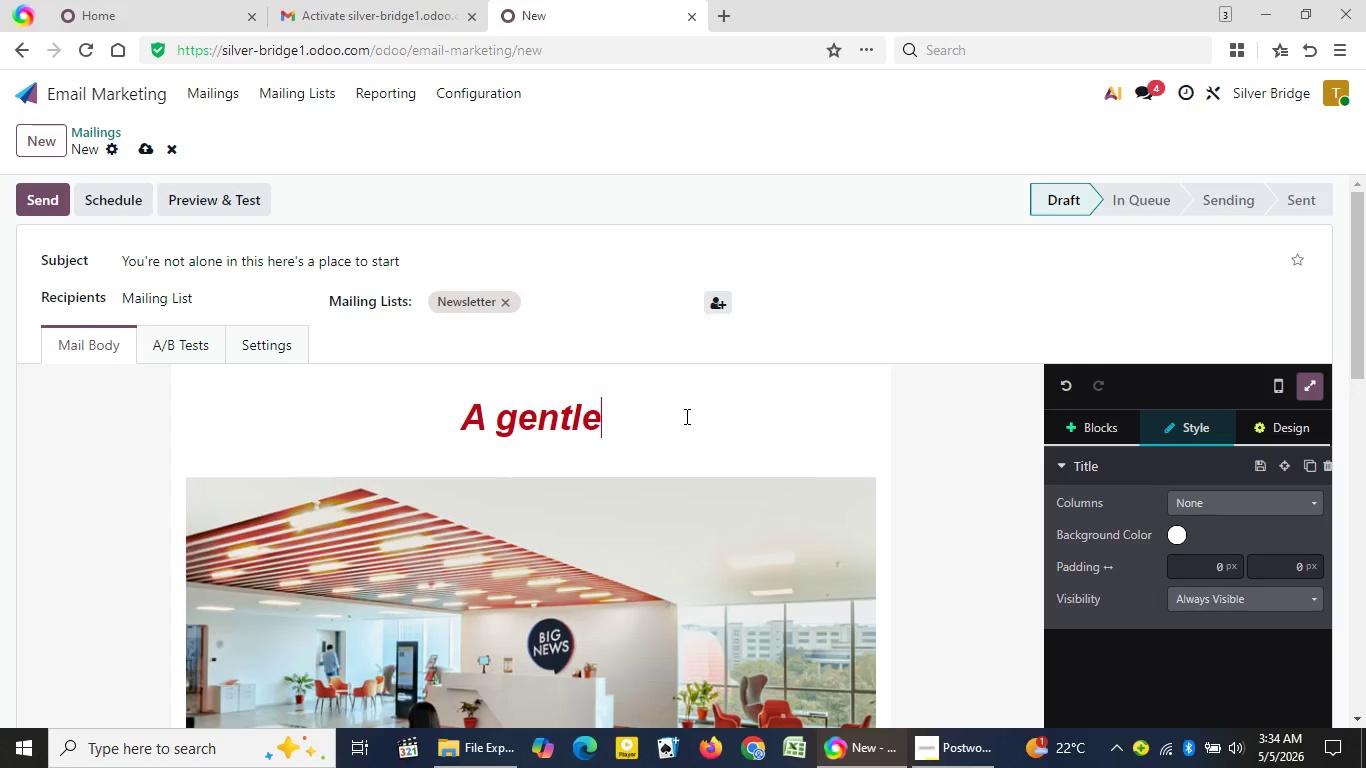 
wait(15.88)
 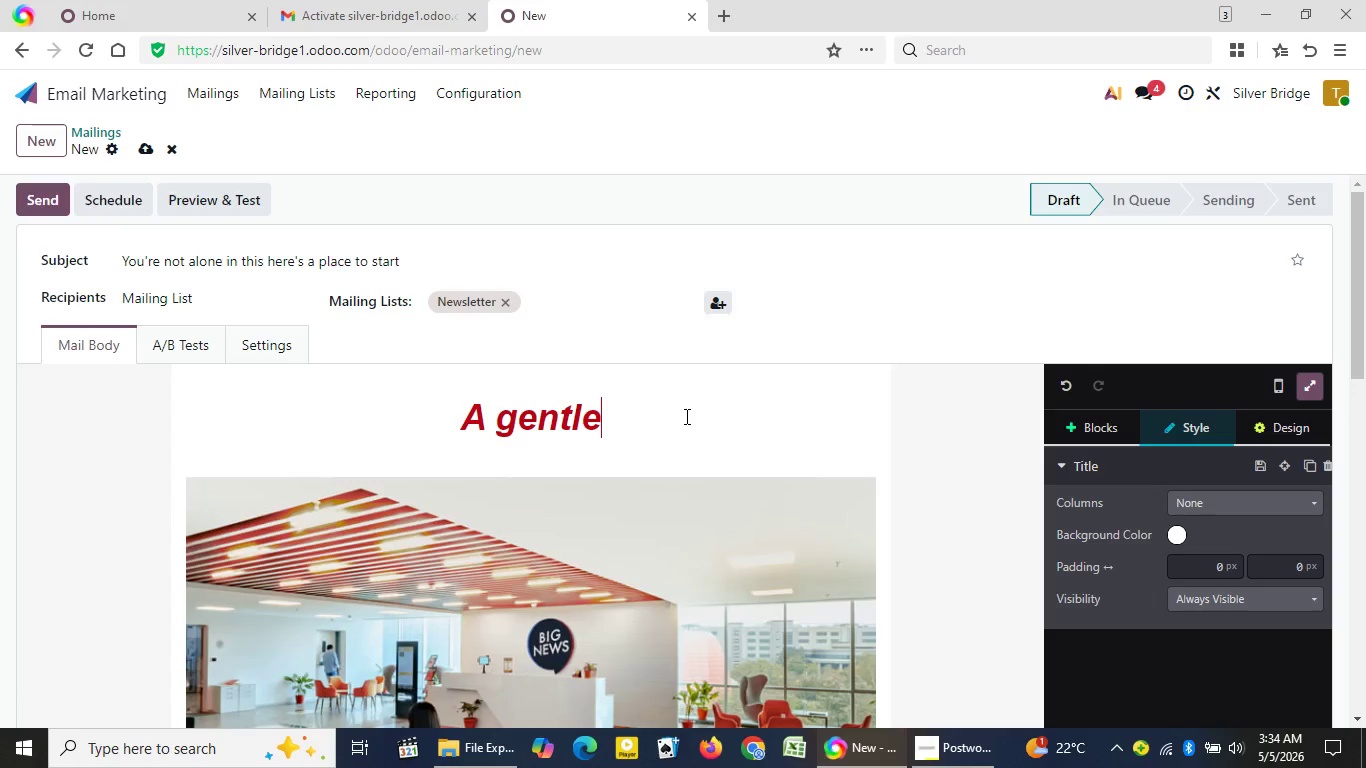 
type( guide for families beginning the downsizing journey)
 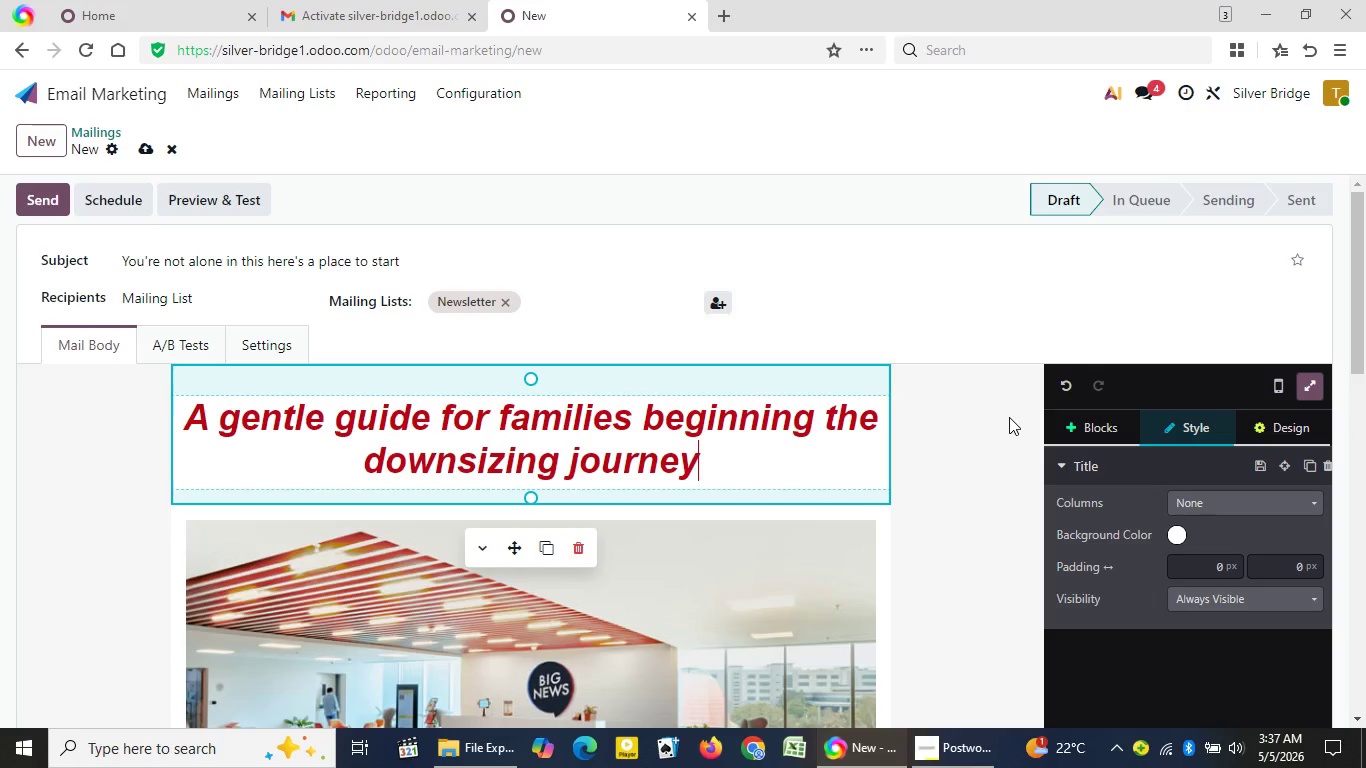 
wait(108.33)
 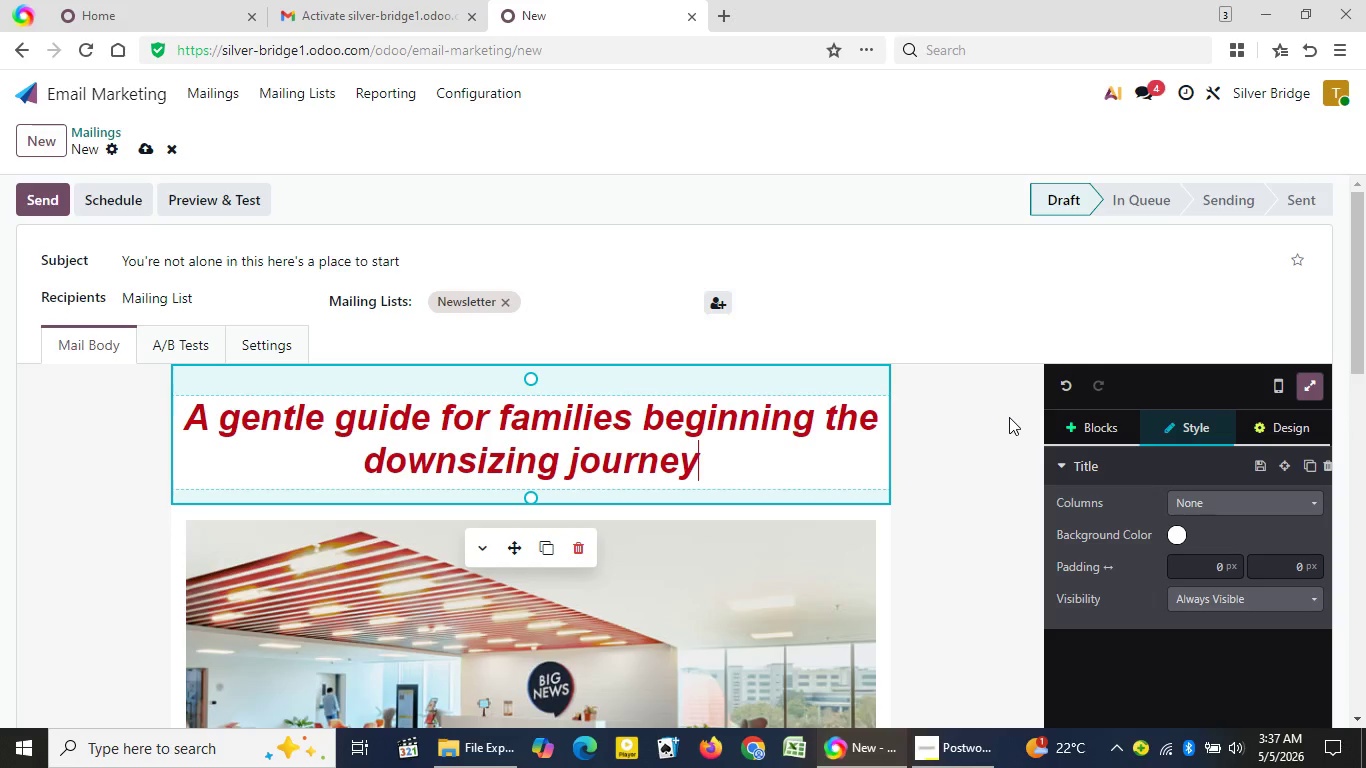 
key(NumpadEnter)
 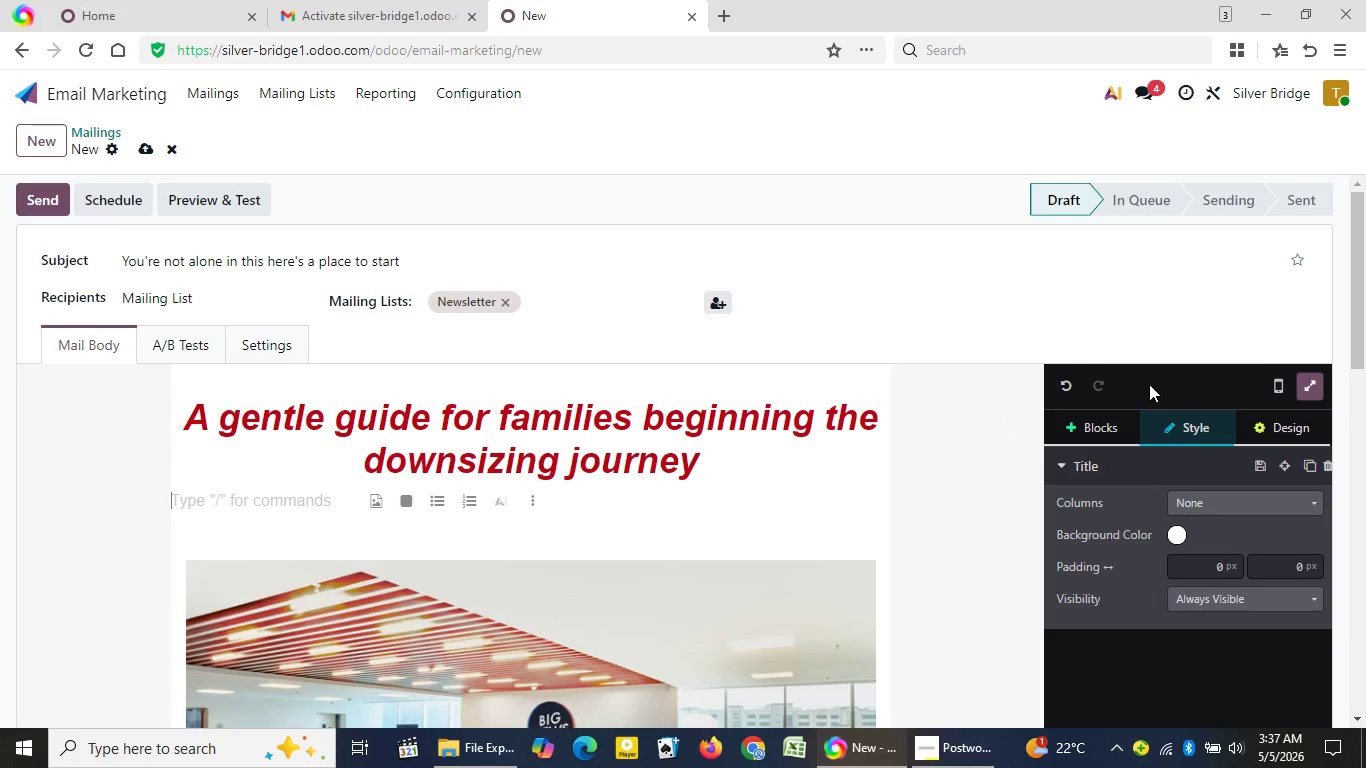 
wait(8.89)
 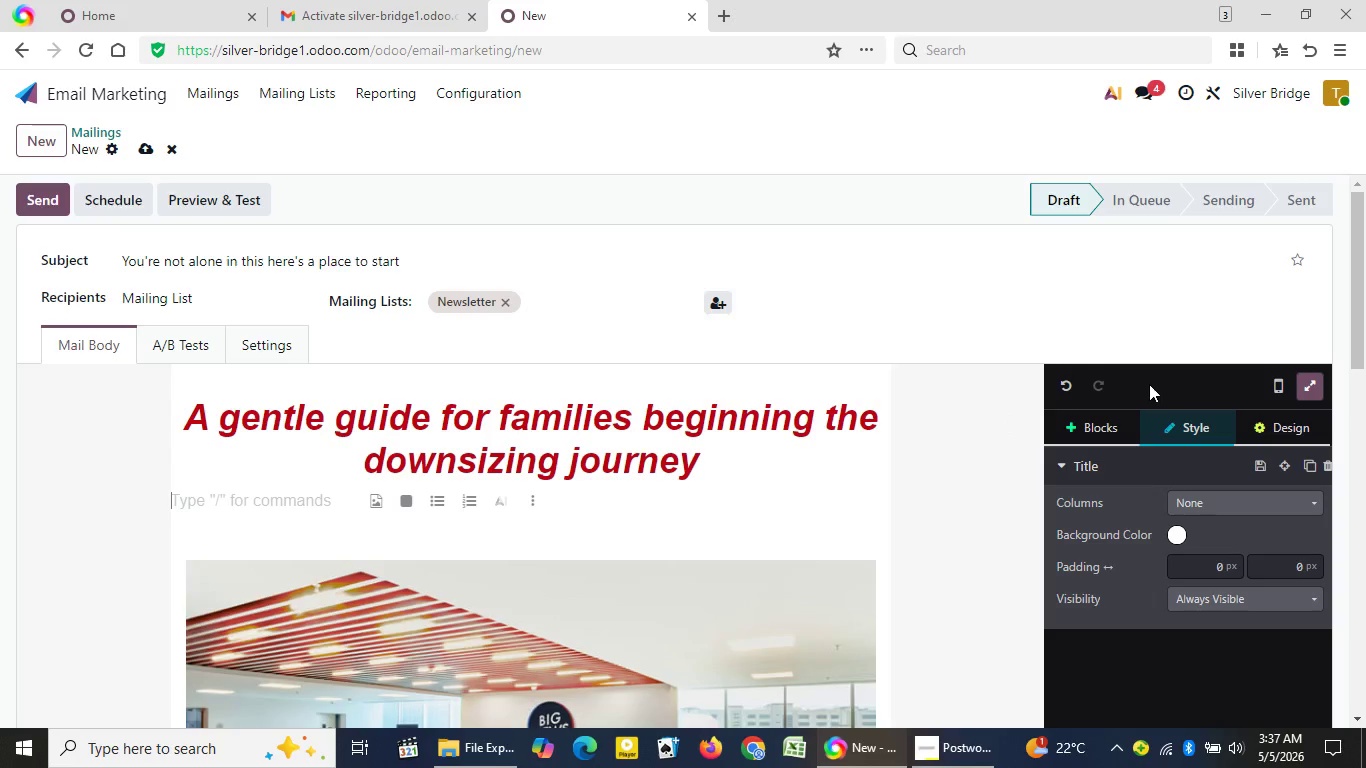 
double_click([1361, 708])
 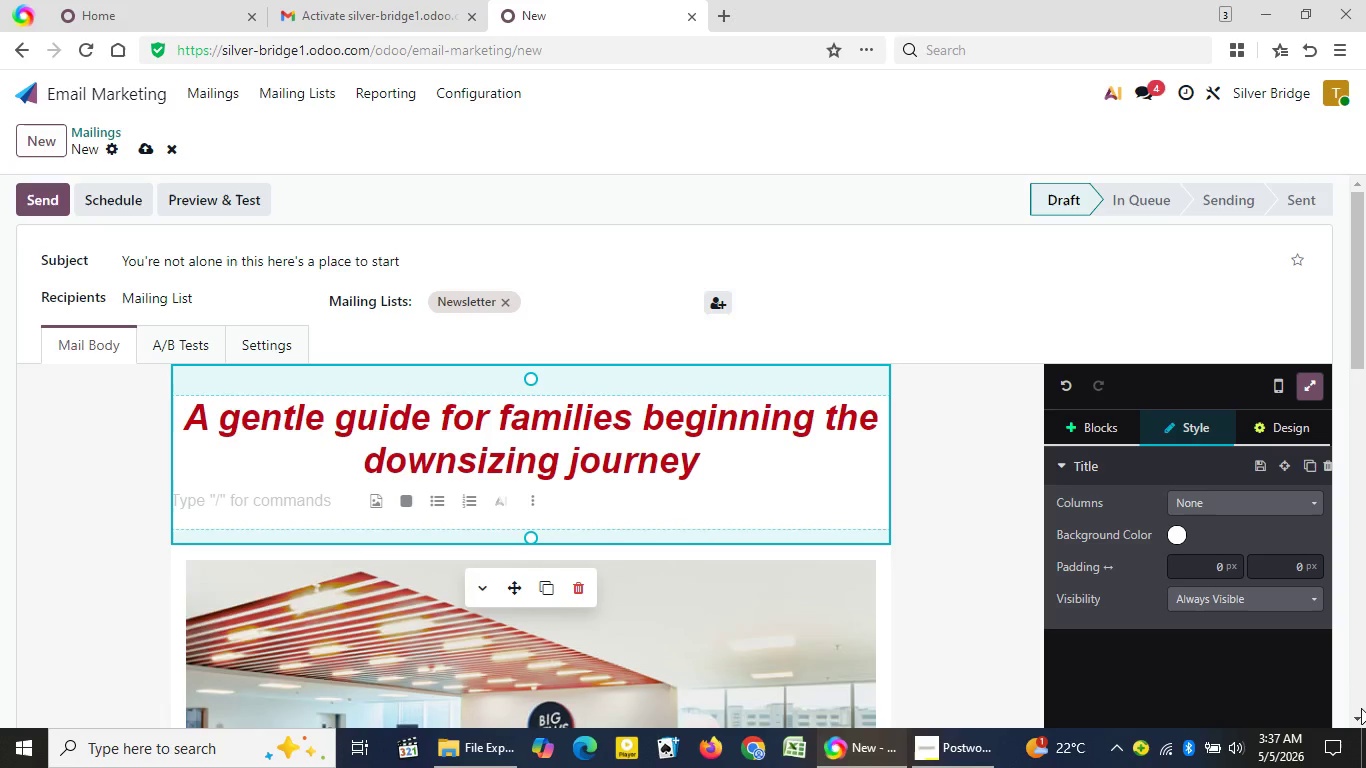 
triple_click([1361, 708])
 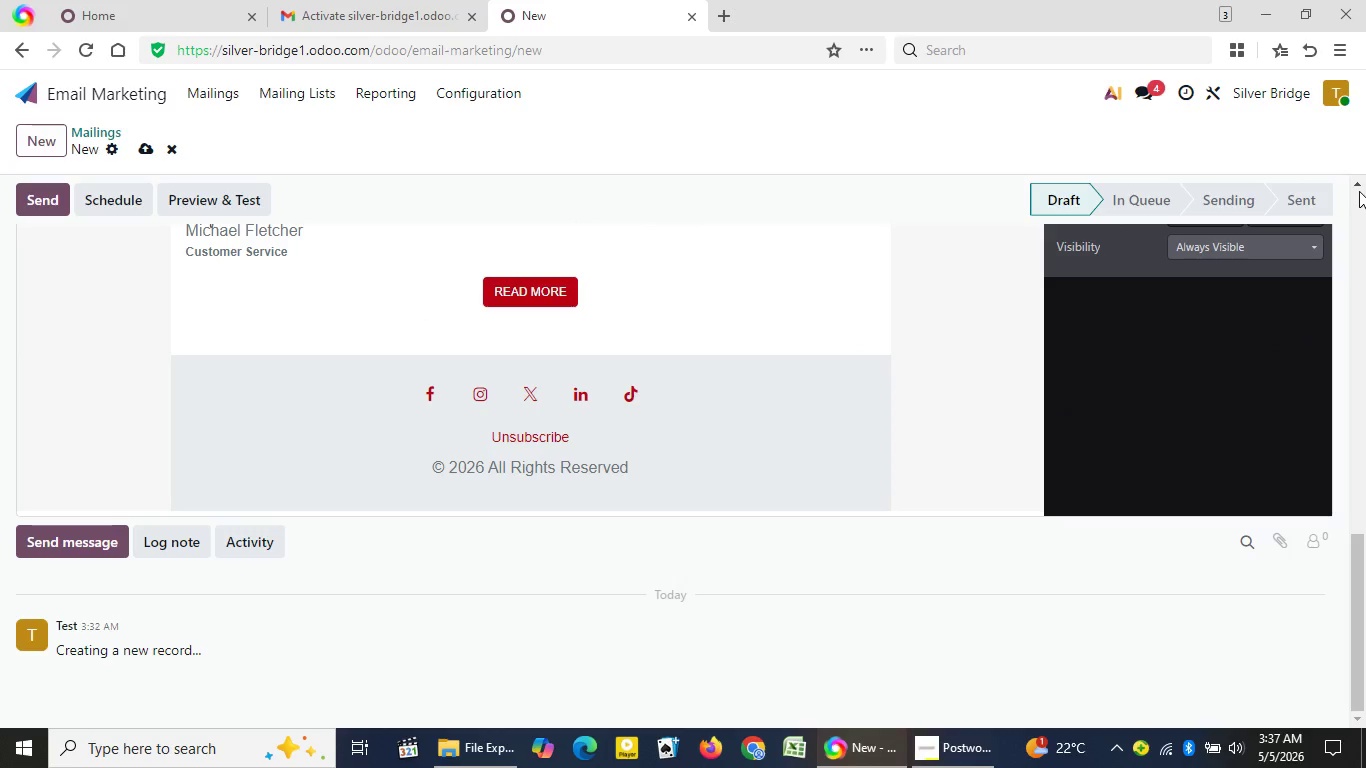 
double_click([1357, 191])
 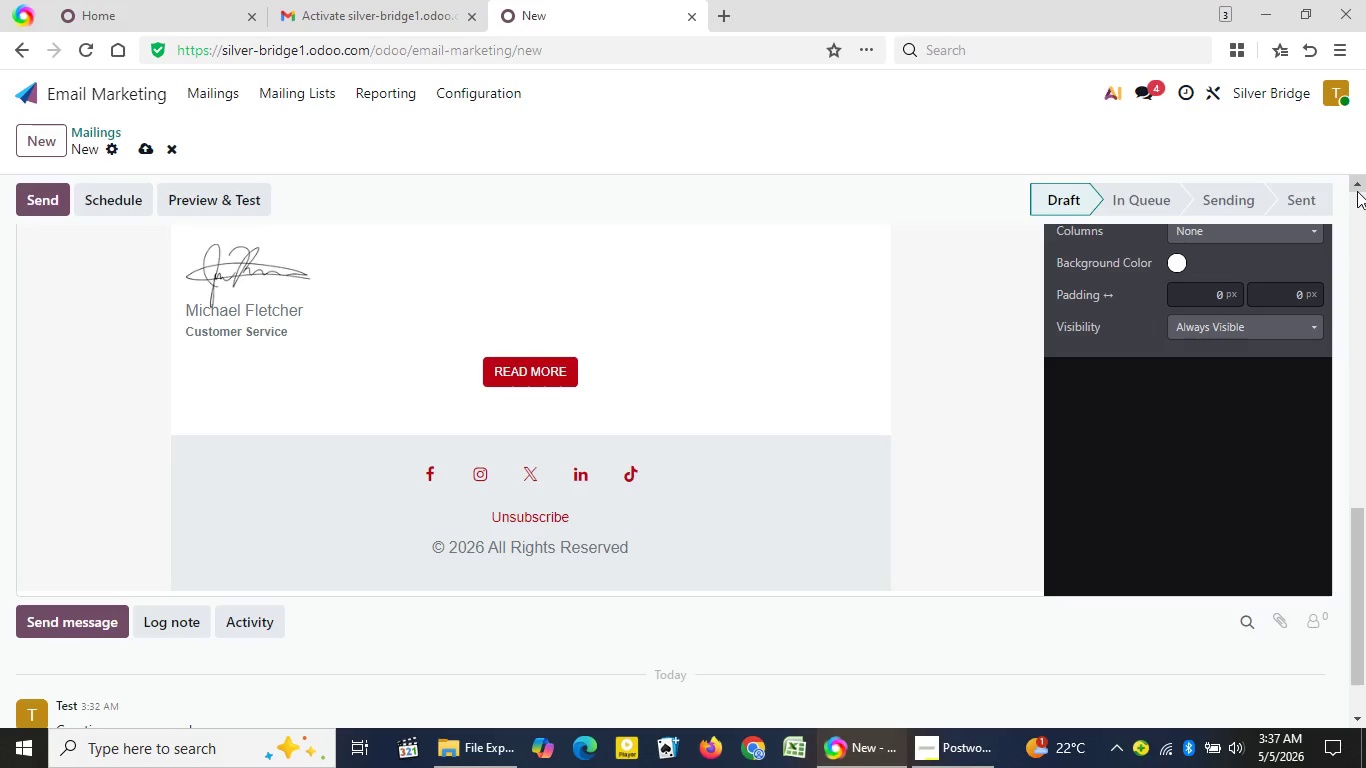 
left_click([1357, 191])
 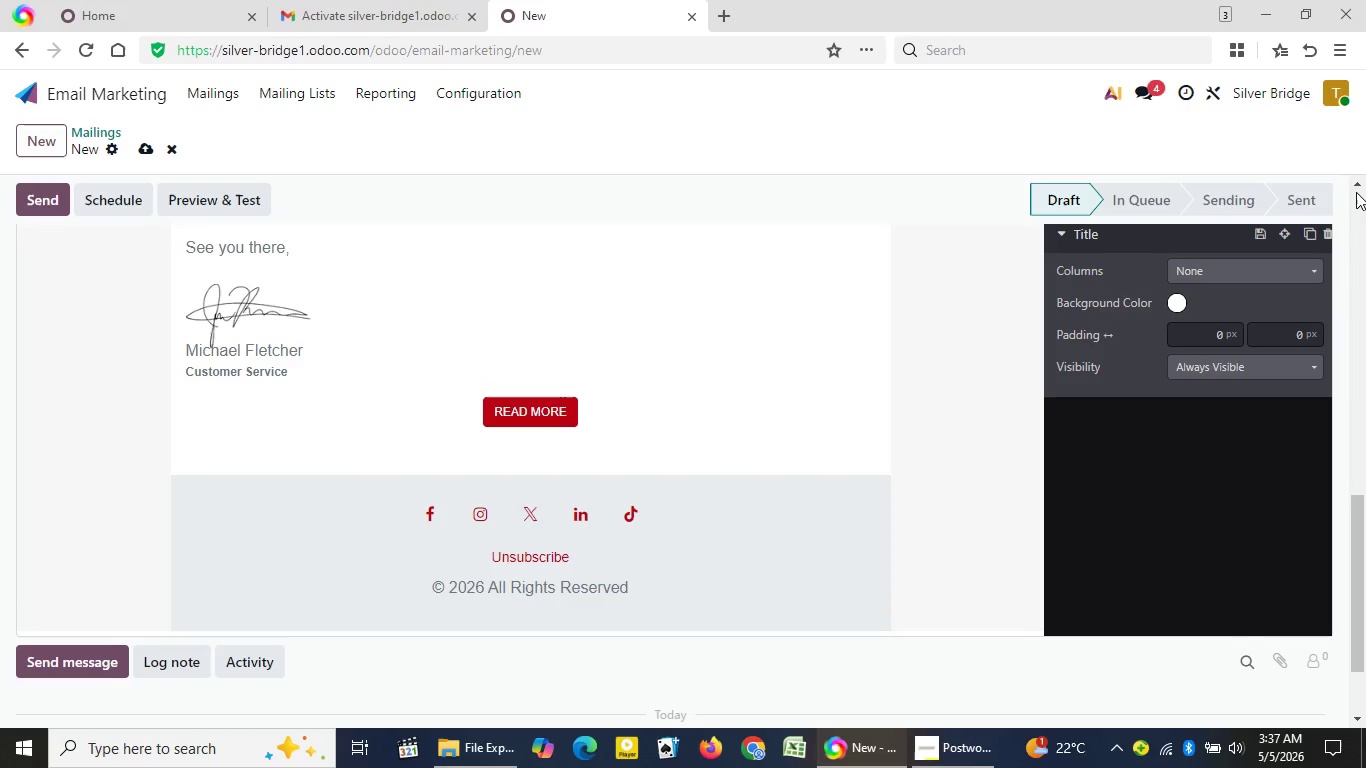 
double_click([1356, 192])
 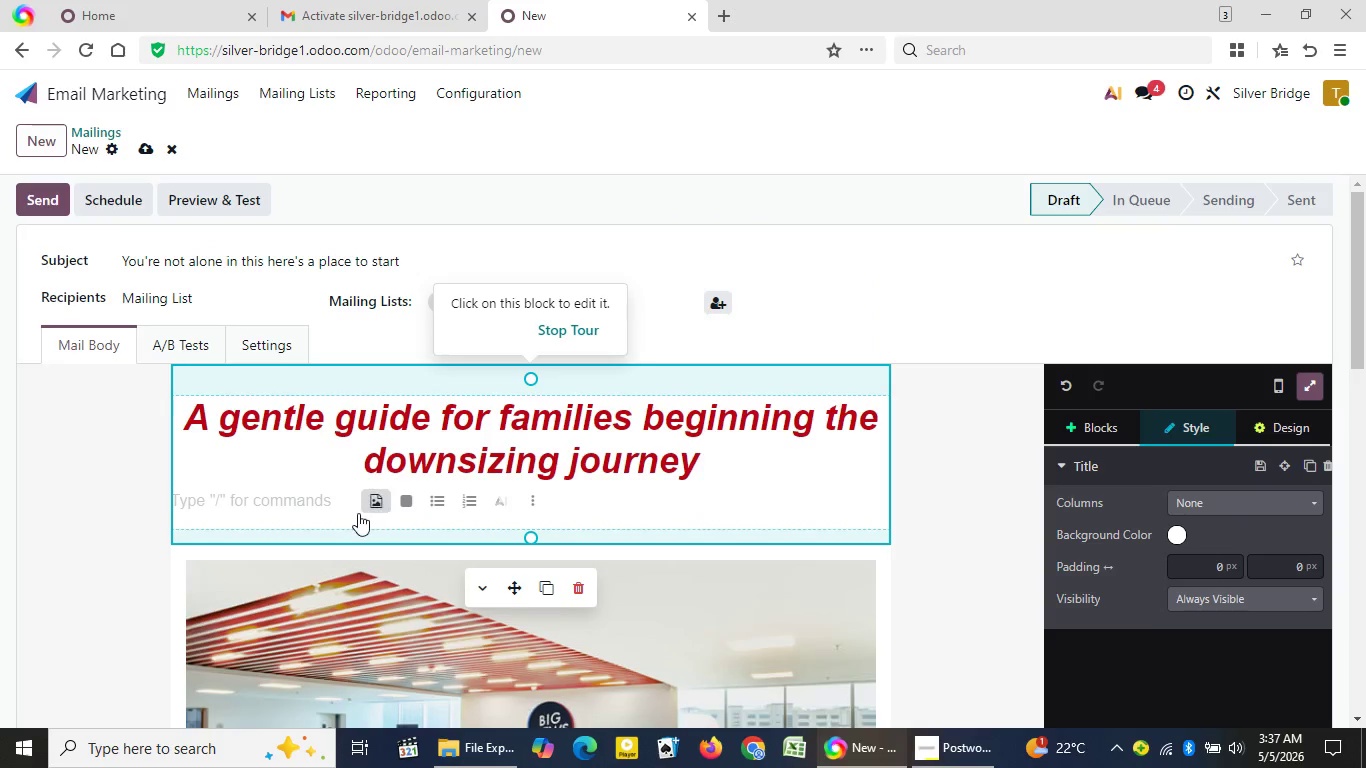 
left_click([324, 504])
 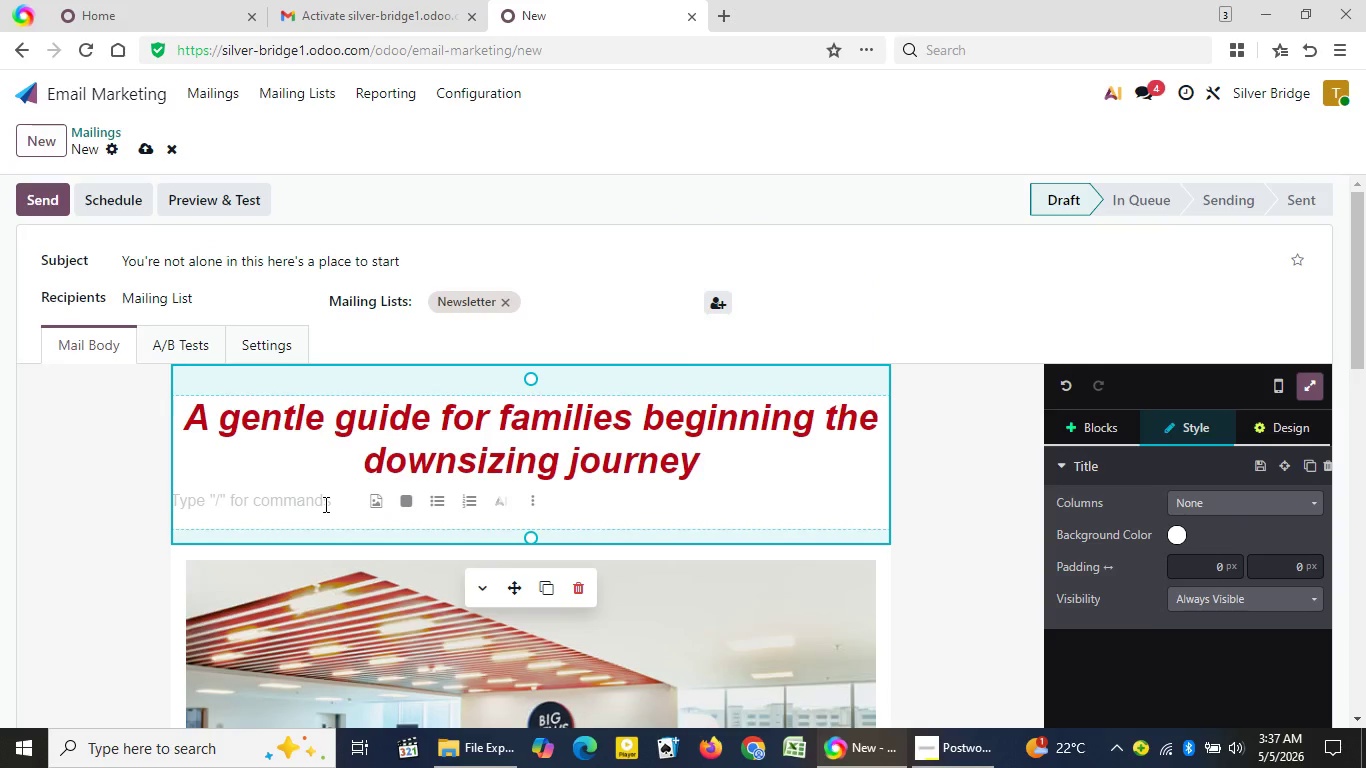 
left_click([324, 504])
 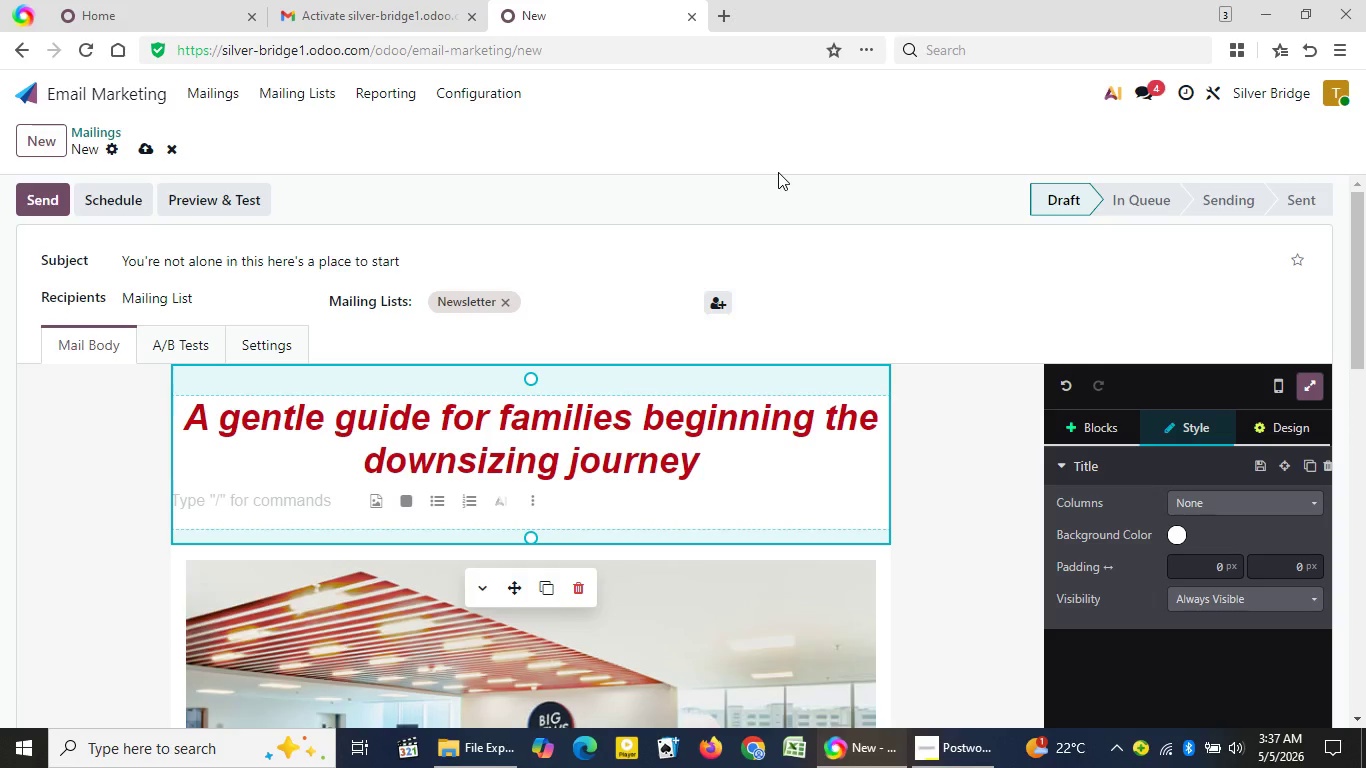 
wait(12.41)
 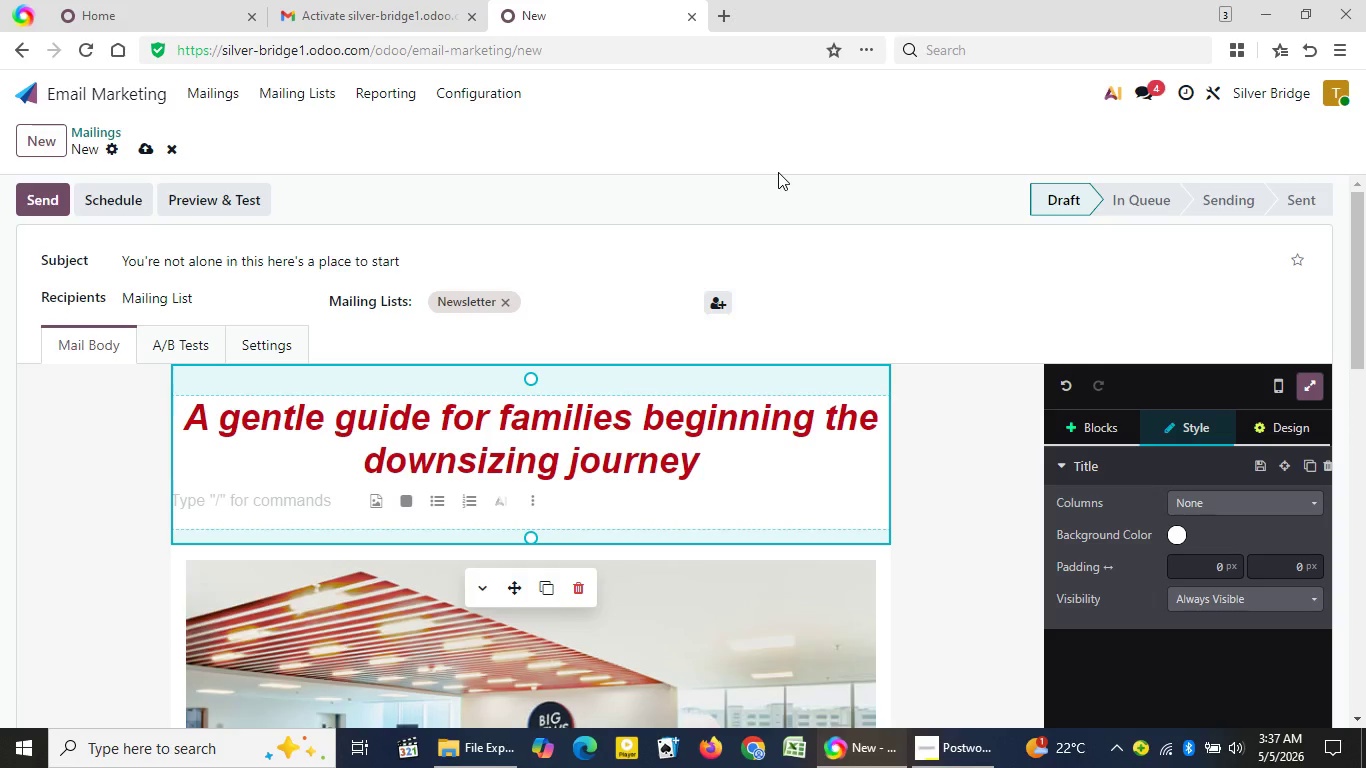 
left_click_drag(start_coordinate=[1358, 313], to_coordinate=[1362, 517])
 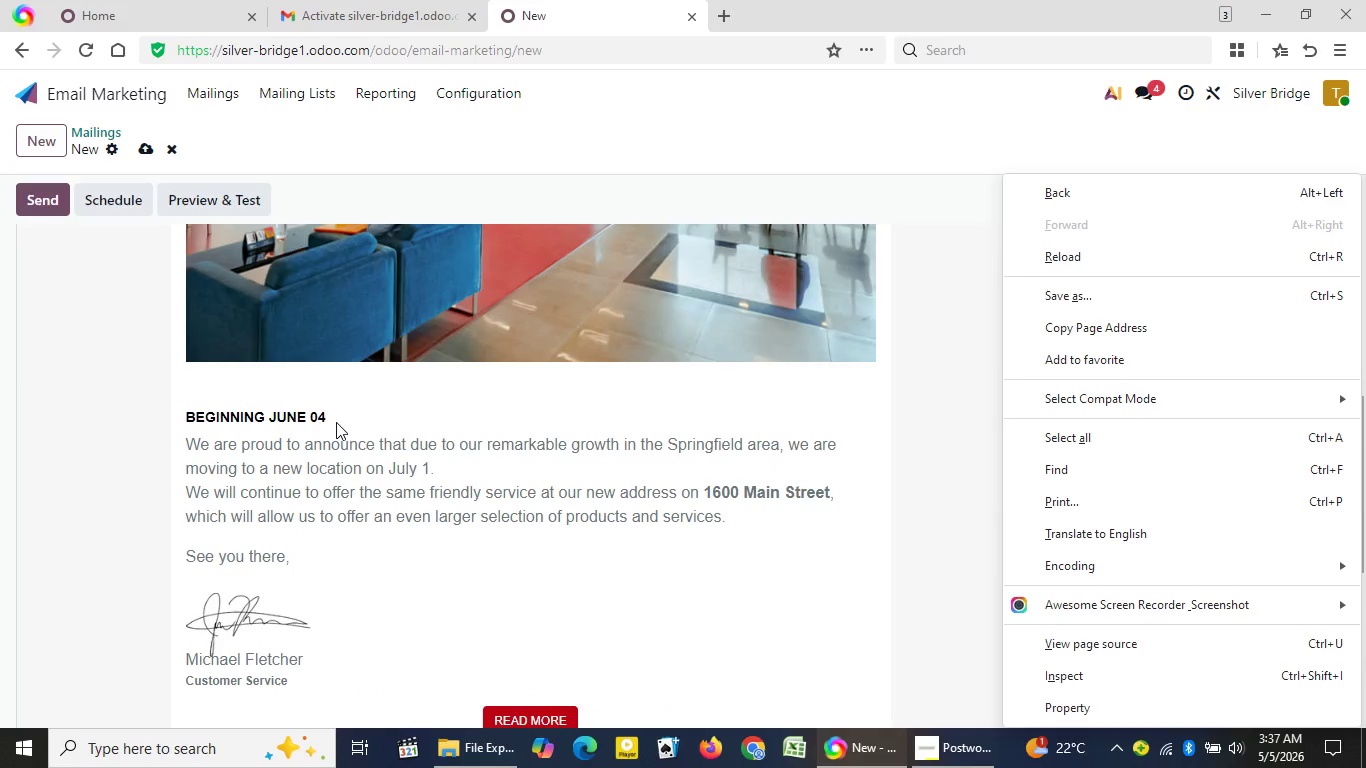 
left_click([336, 422])
 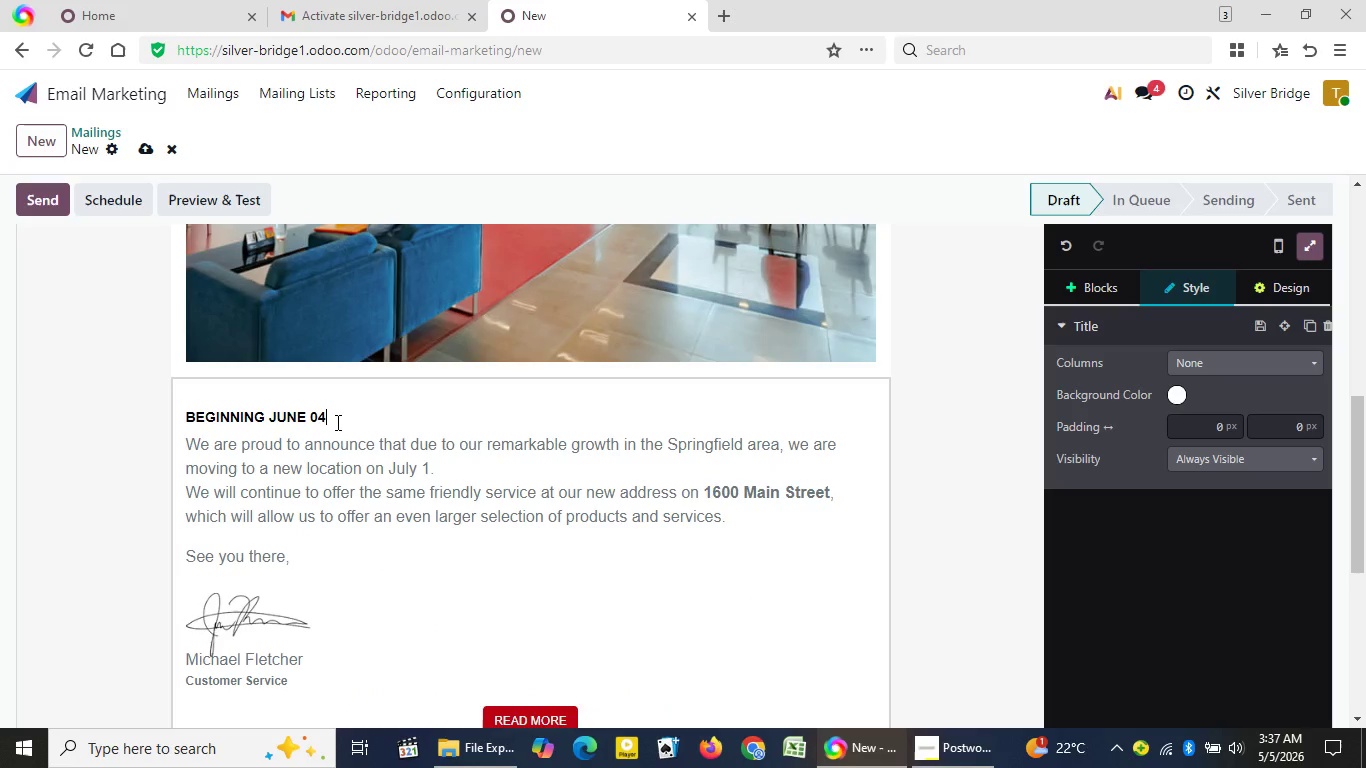 
key(Backspace)
 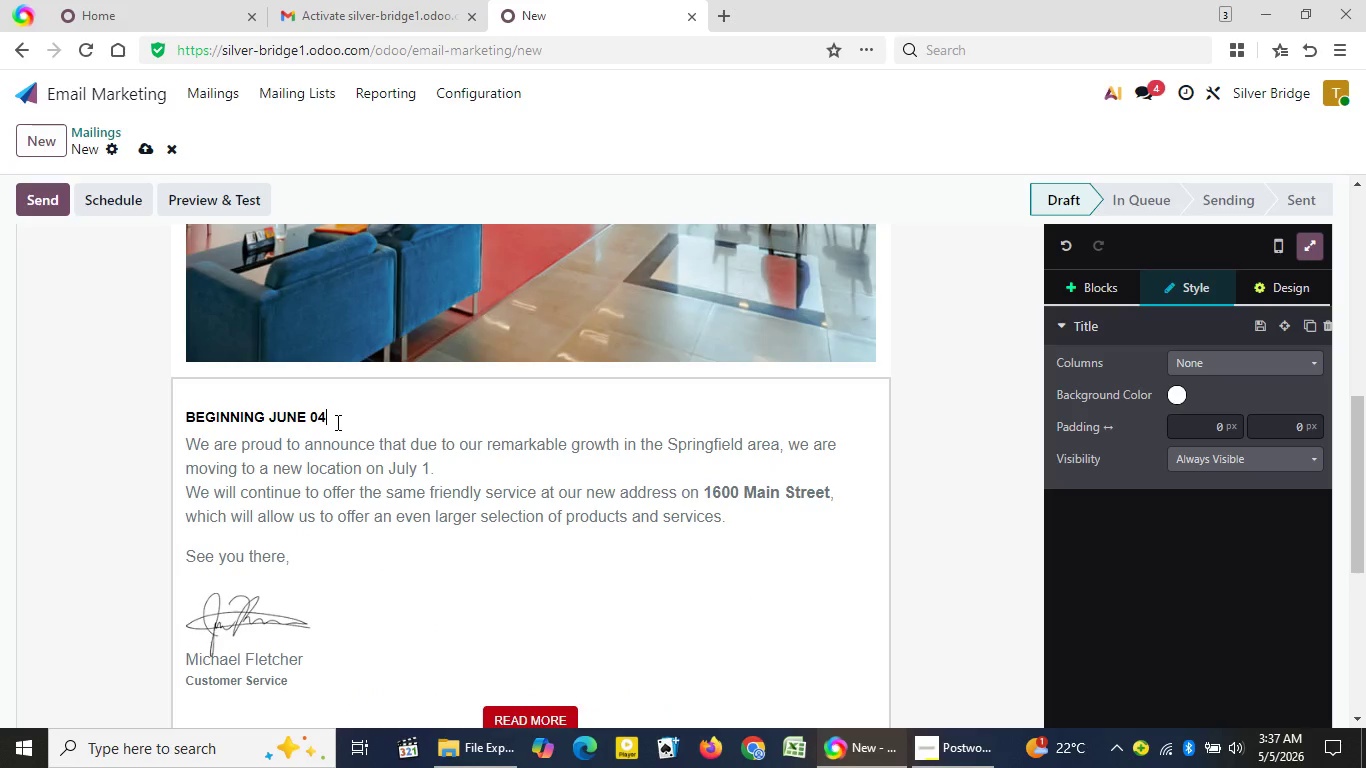 
key(Backspace)
 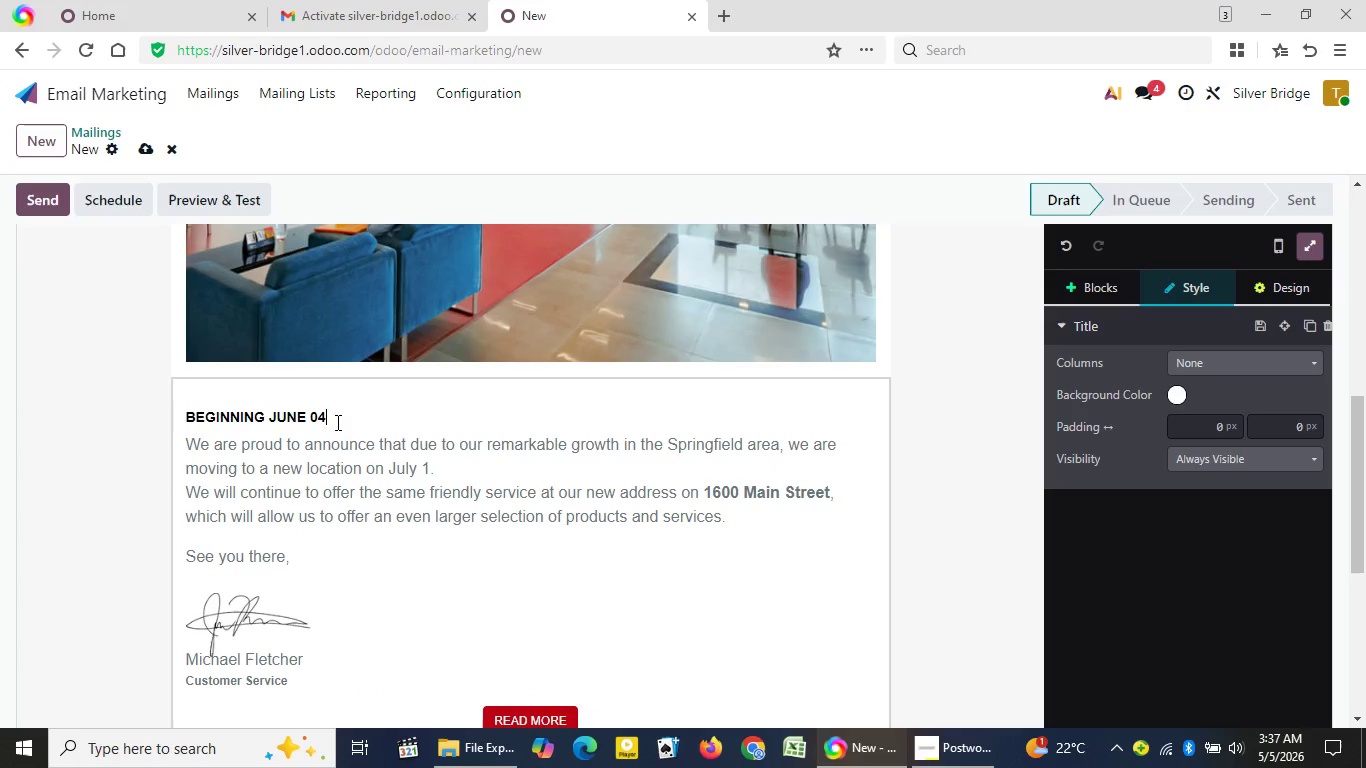 
key(Backspace)
 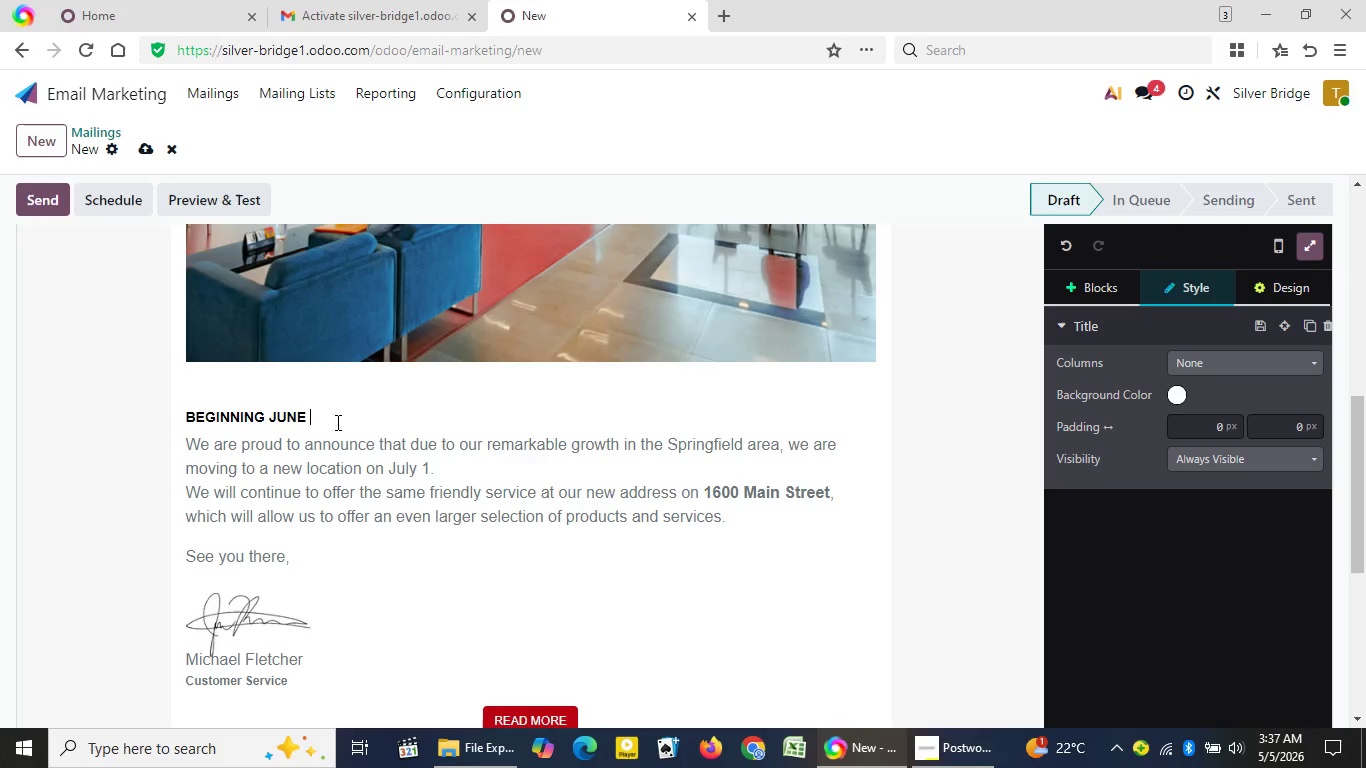 
key(Backspace)
 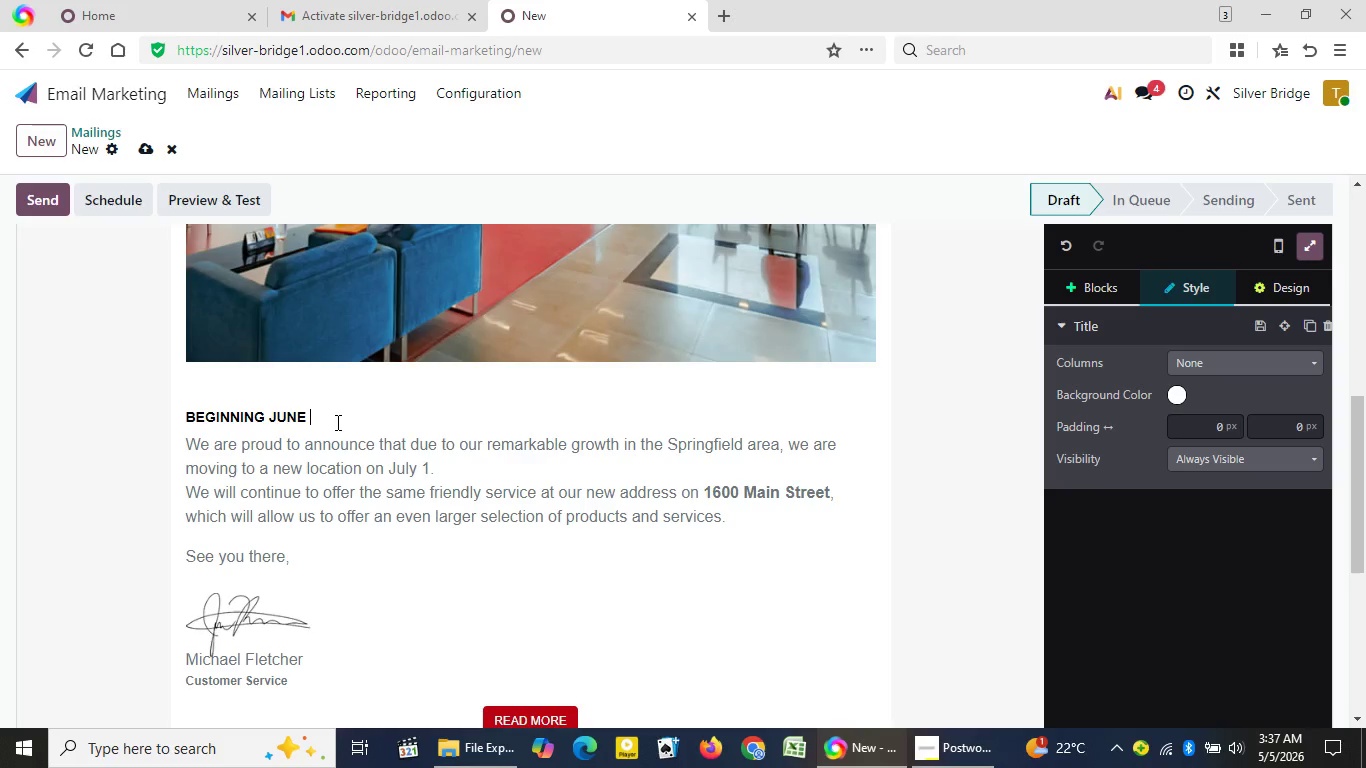 
key(Backspace)
 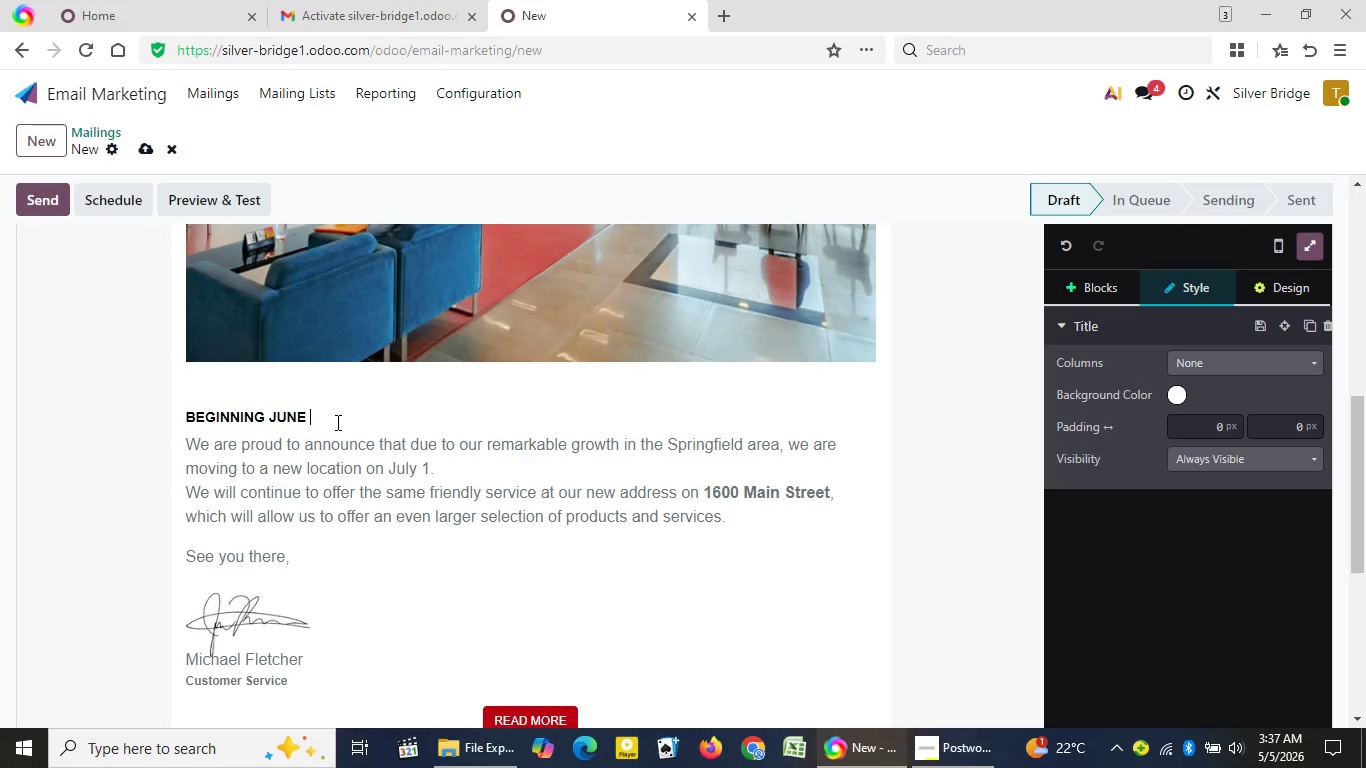 
key(Backspace)
 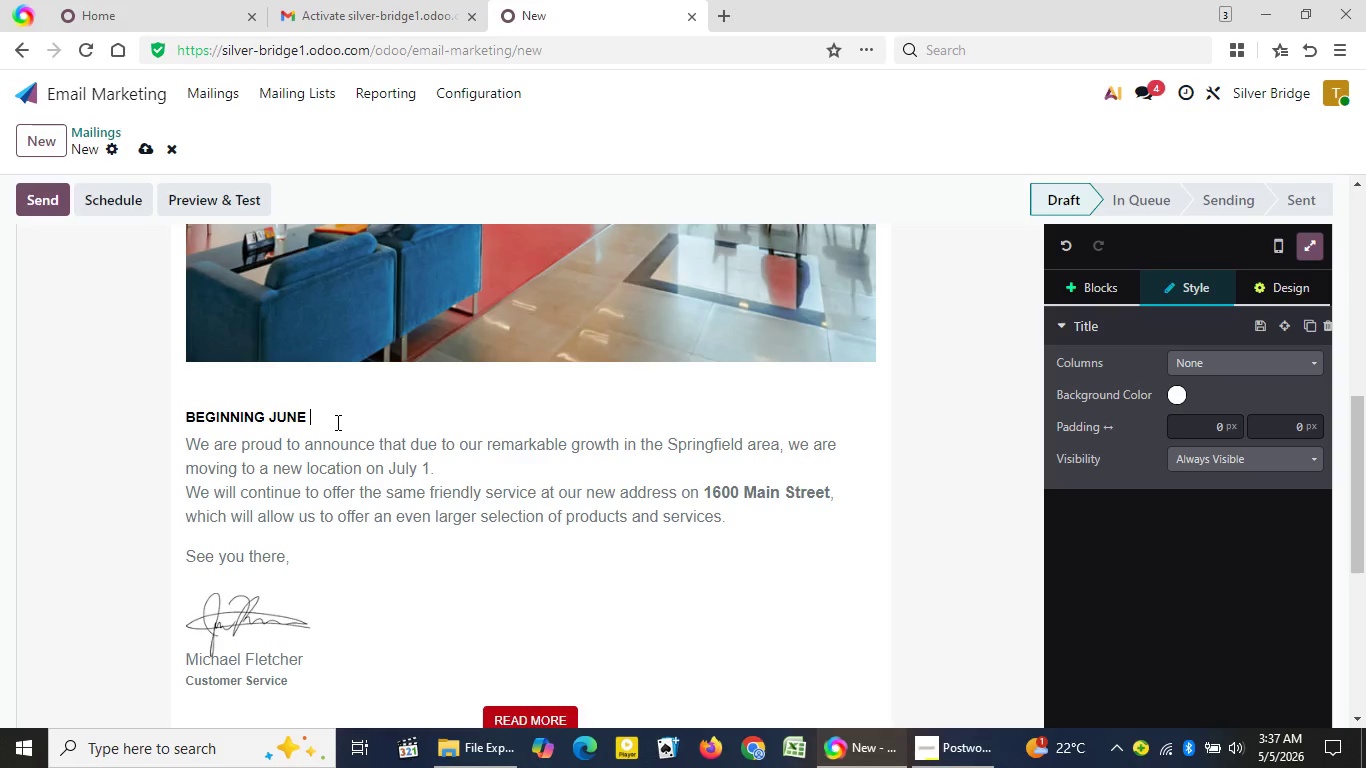 
key(Backspace)
 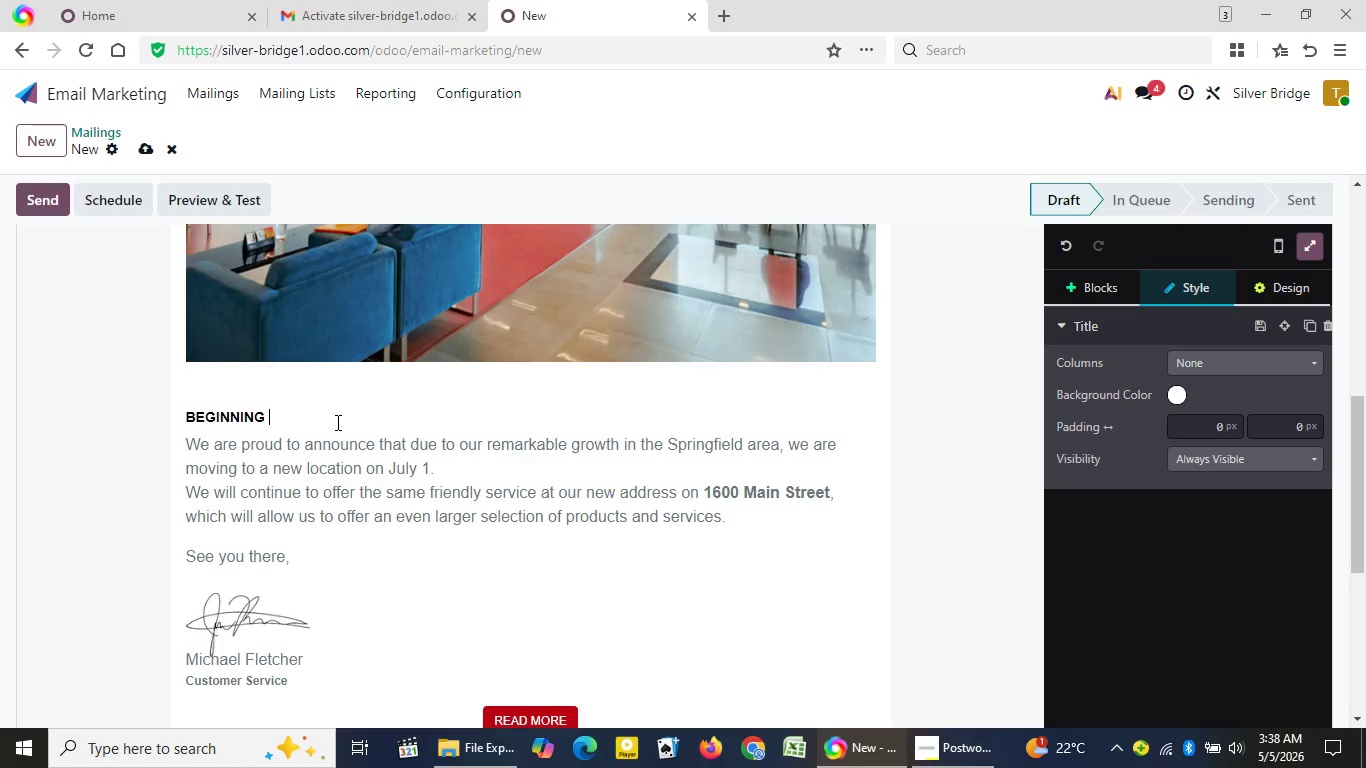 
key(Backspace)
key(Backspace)
key(Backspace)
key(Backspace)
key(Backspace)
key(Backspace)
key(Backspace)
key(Backspace)
key(Backspace)
key(Backspace)
type(Dear {{object.name}},)
 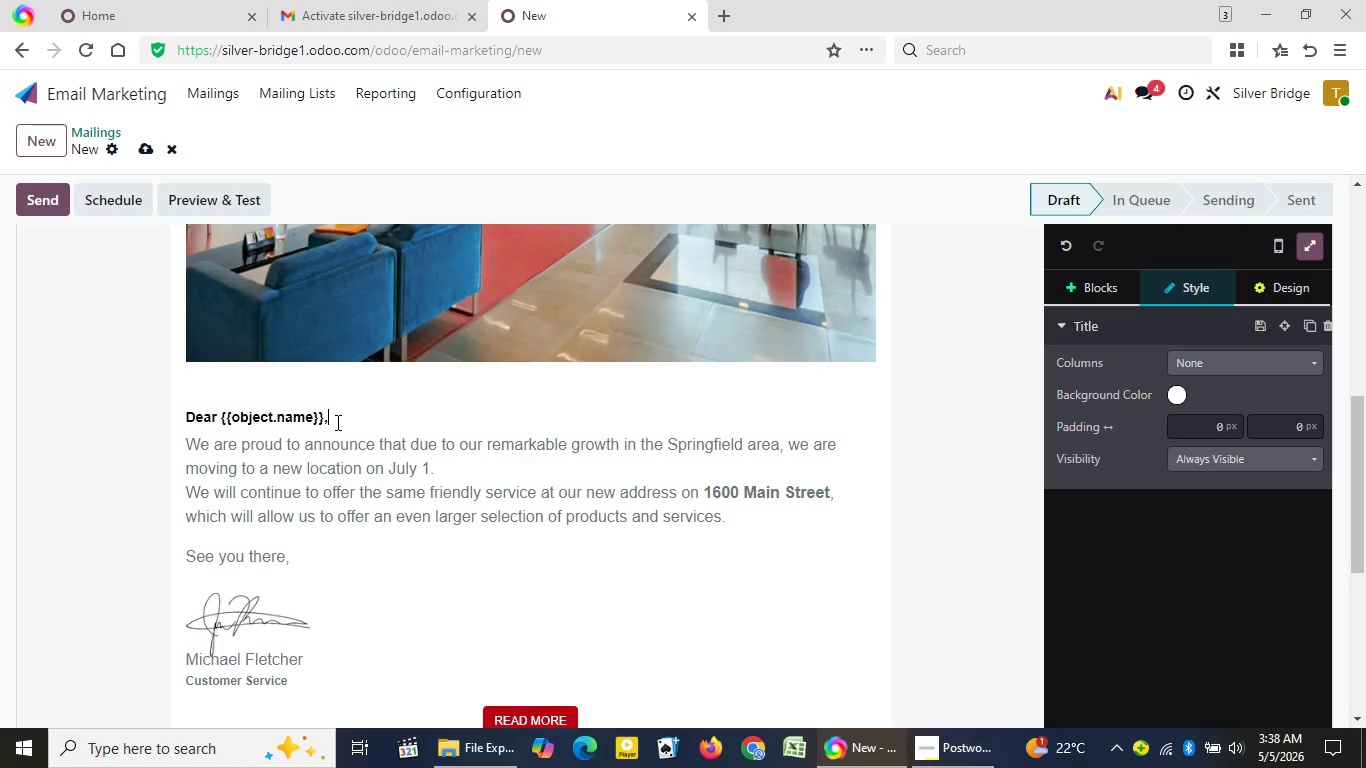 
left_click_drag(start_coordinate=[199, 443], to_coordinate=[727, 512])
 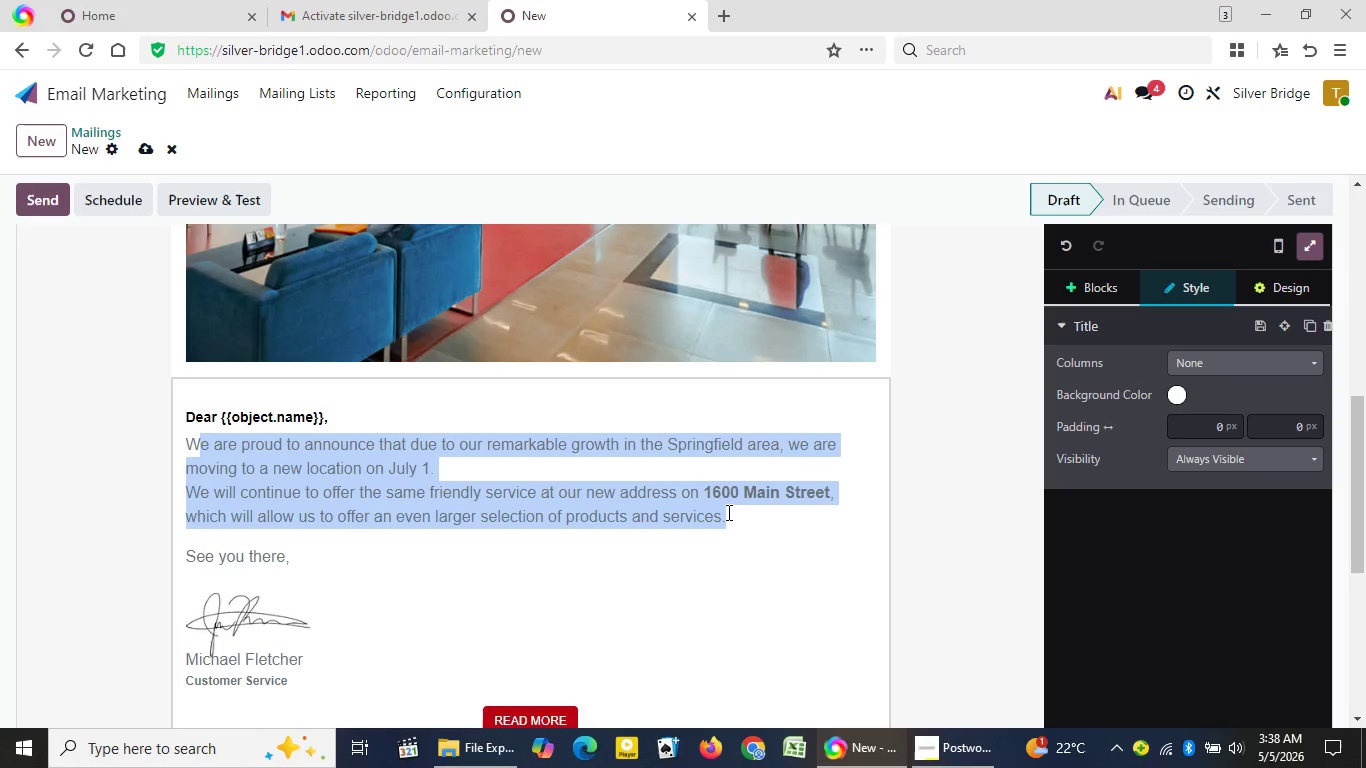 
key(Backspace)
 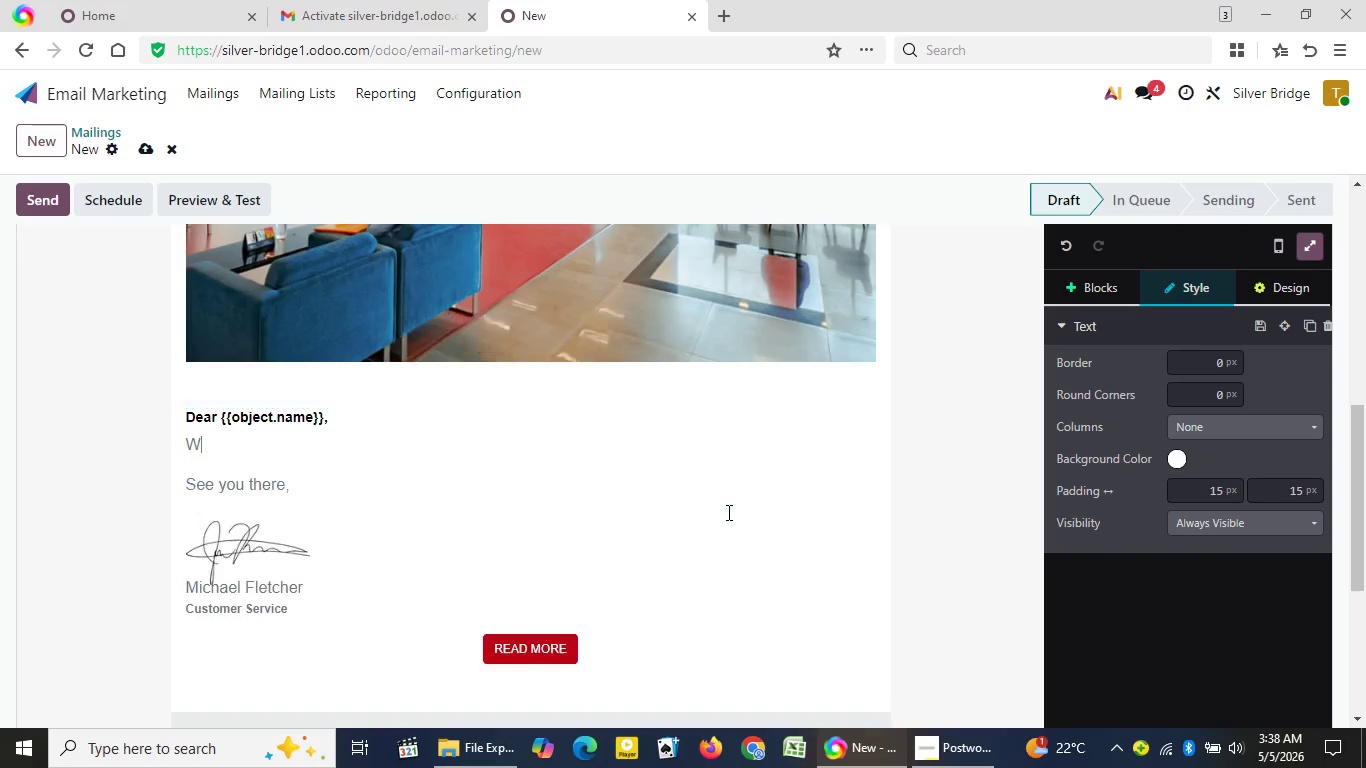 
key(Backspace)
 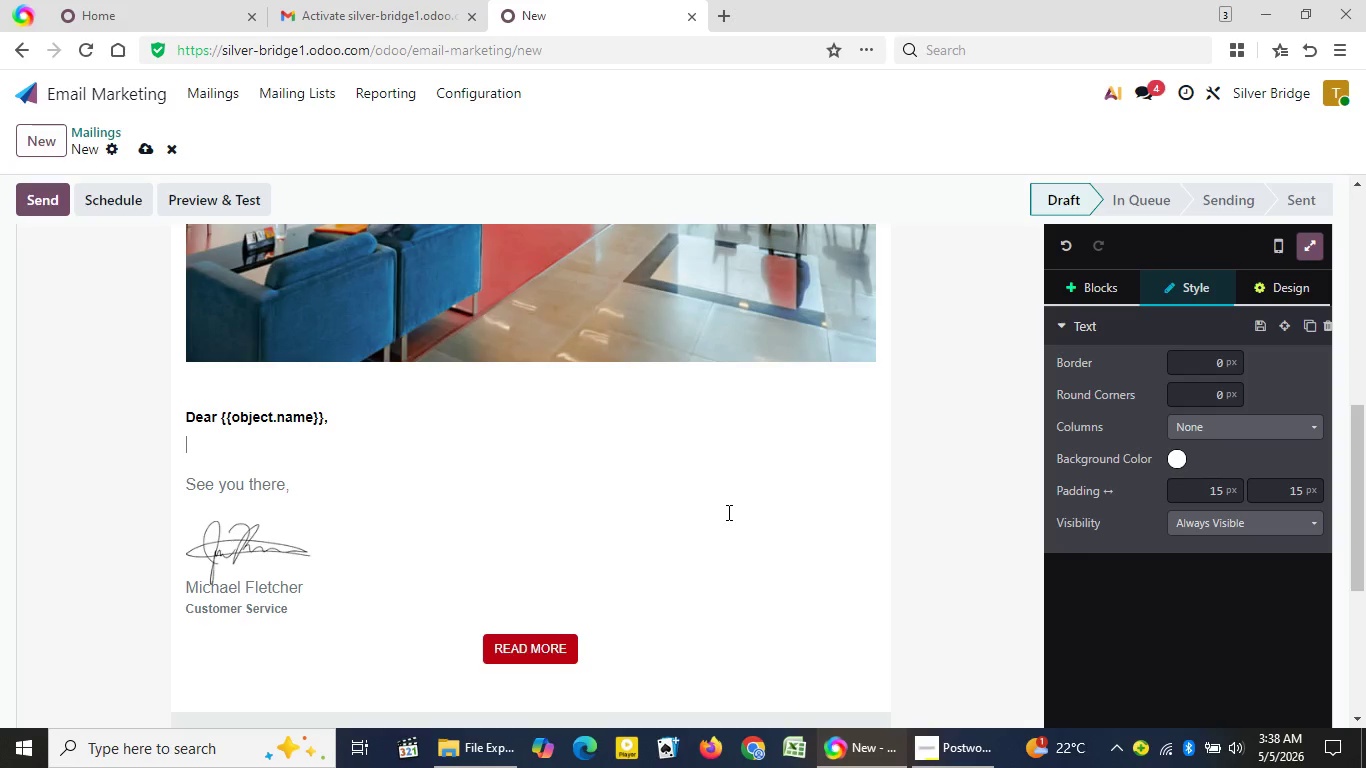 
wait(15.75)
 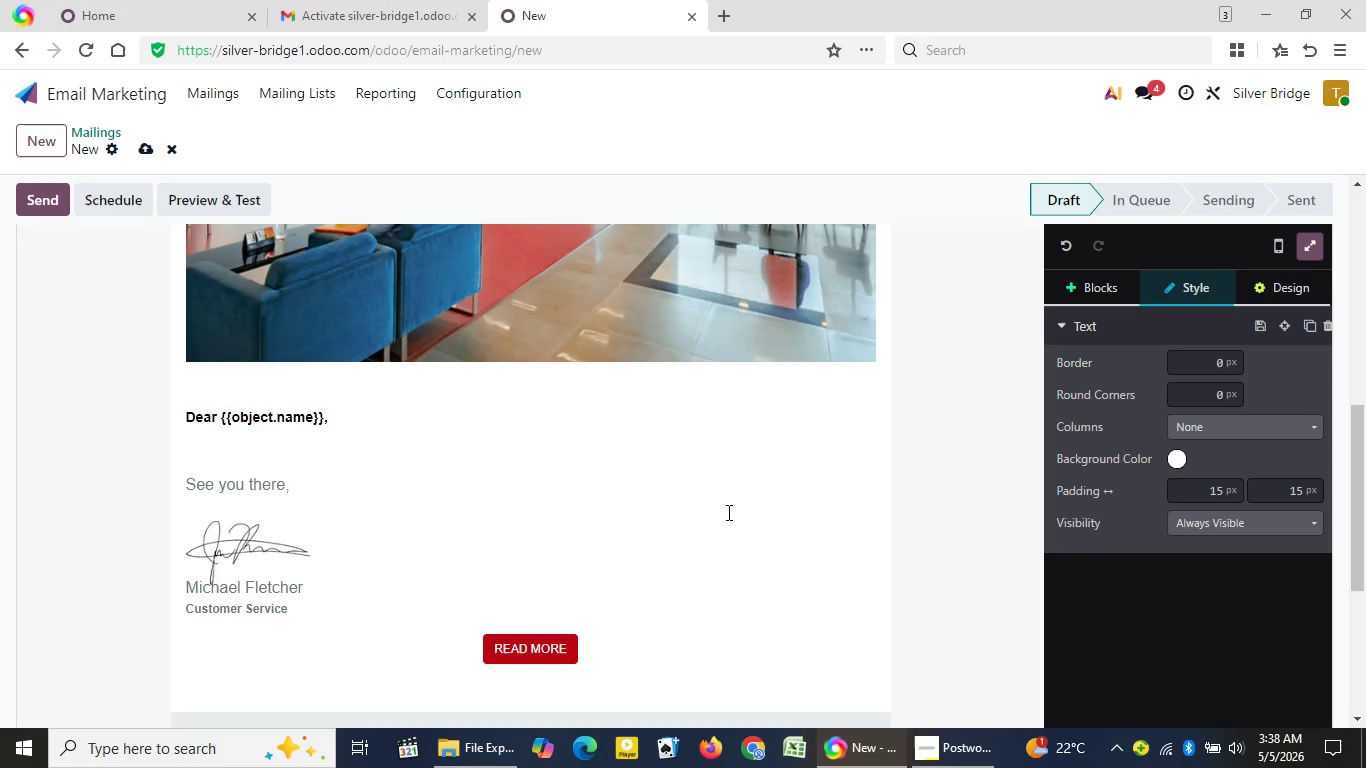 
type(If you)
 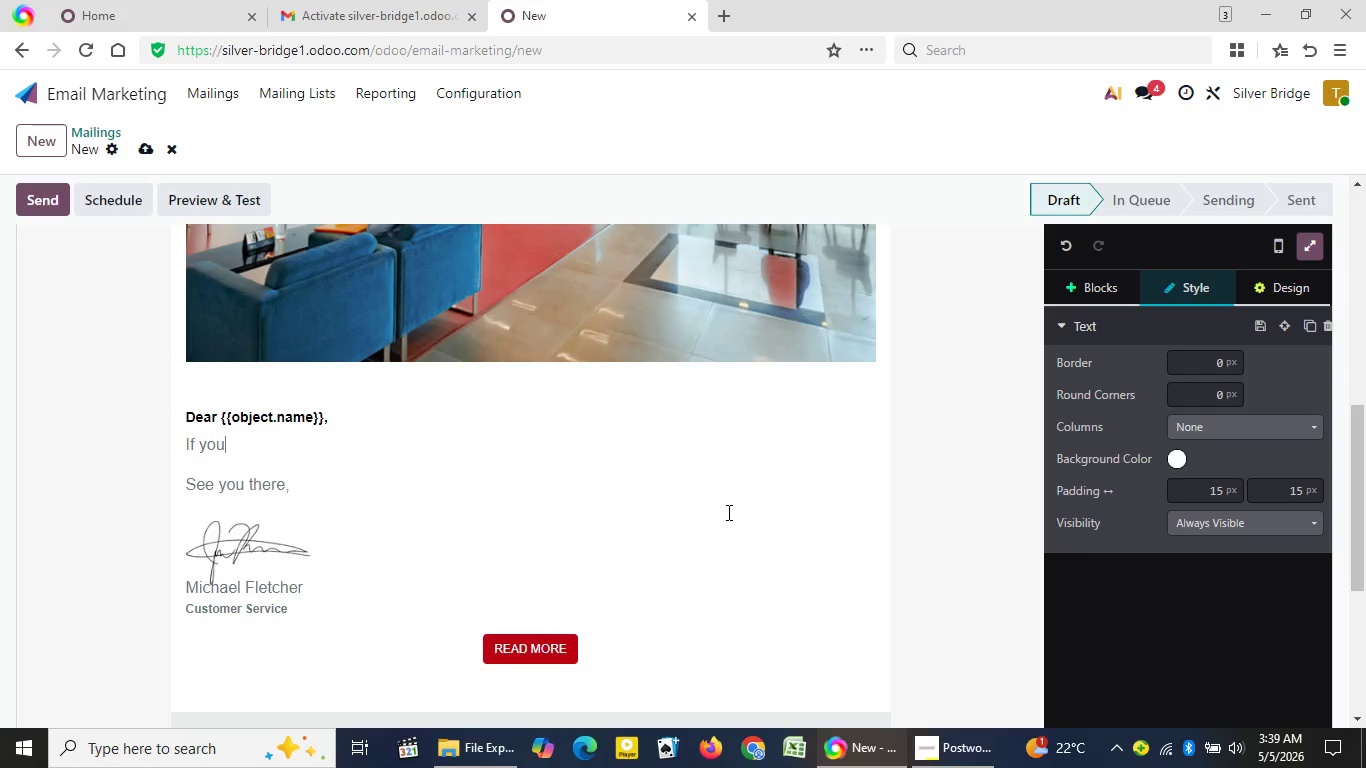 
wait(24.73)
 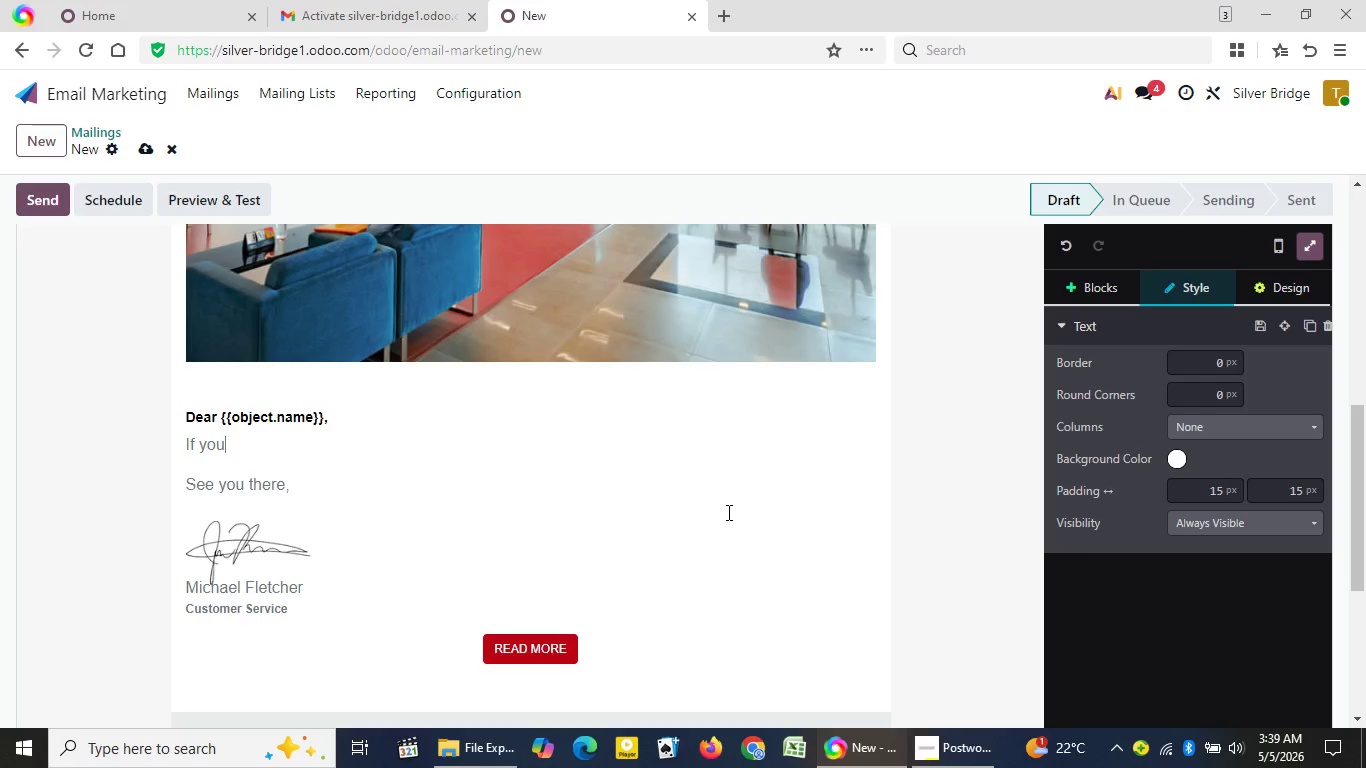 
type('ve been )
 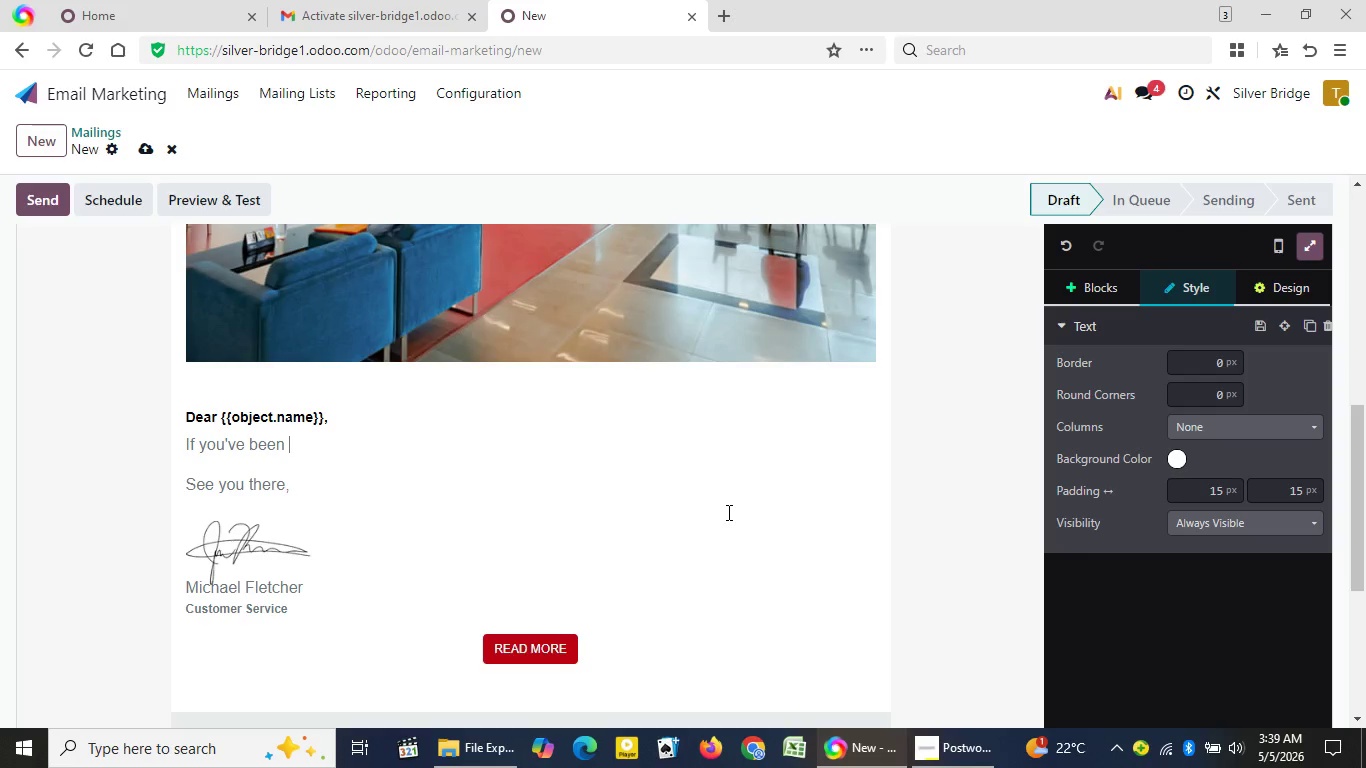 
wait(15.69)
 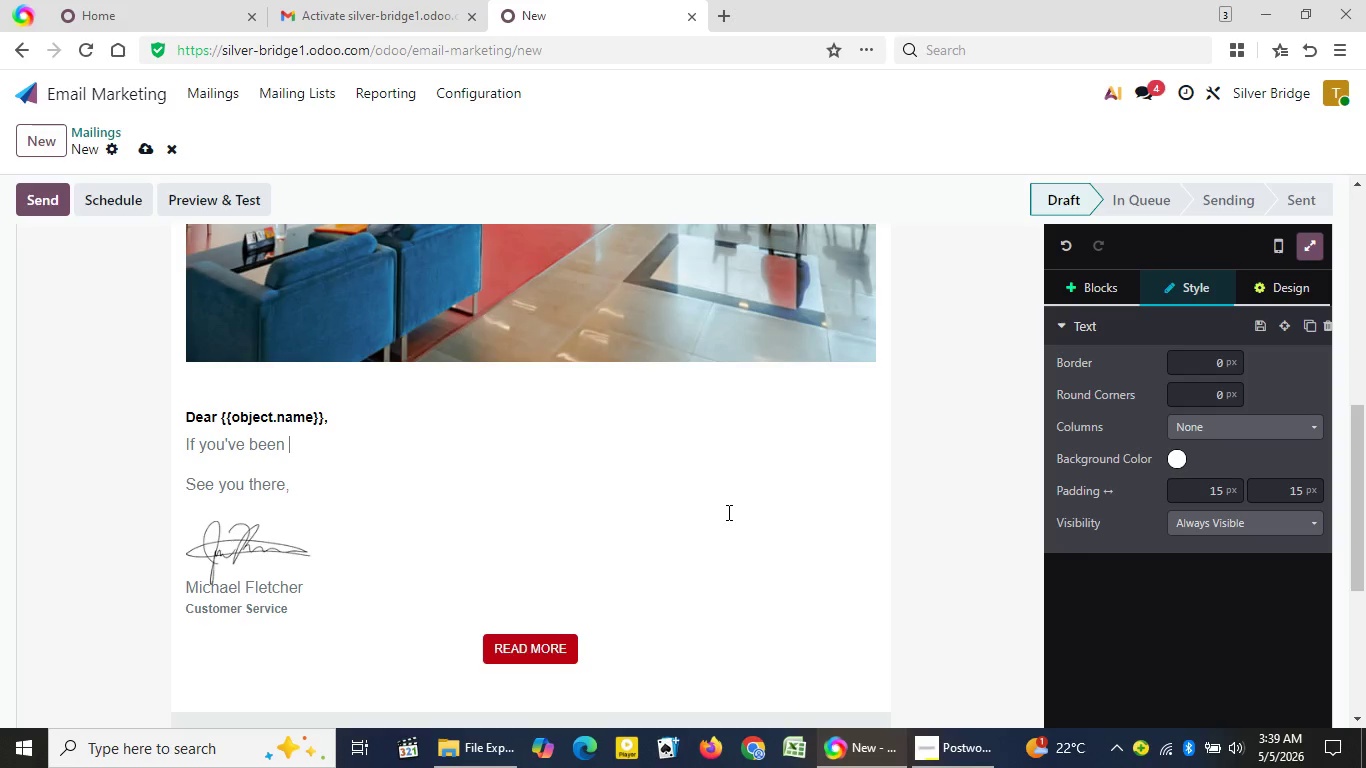 
type(contemplating the move your parent)
 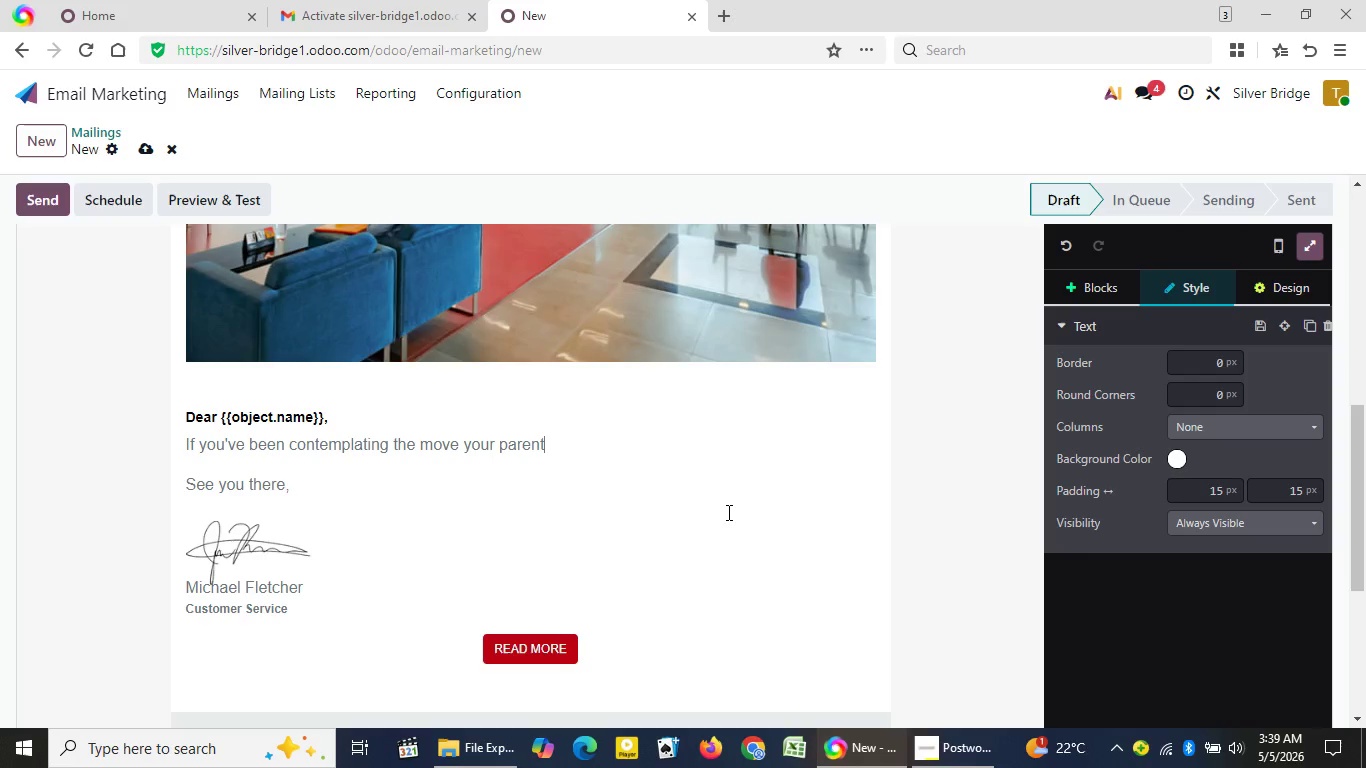 
wait(9.73)
 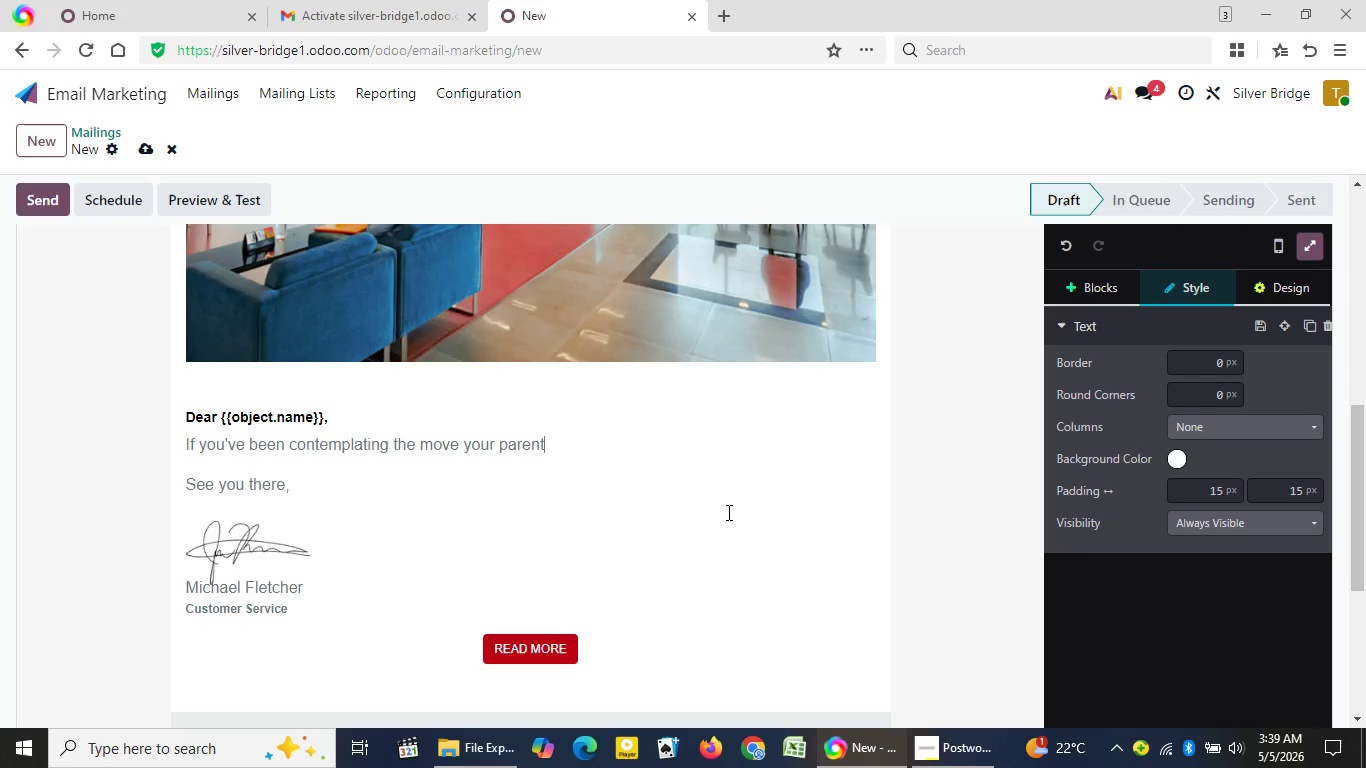 
type( might make from their longtime residence in {{)
 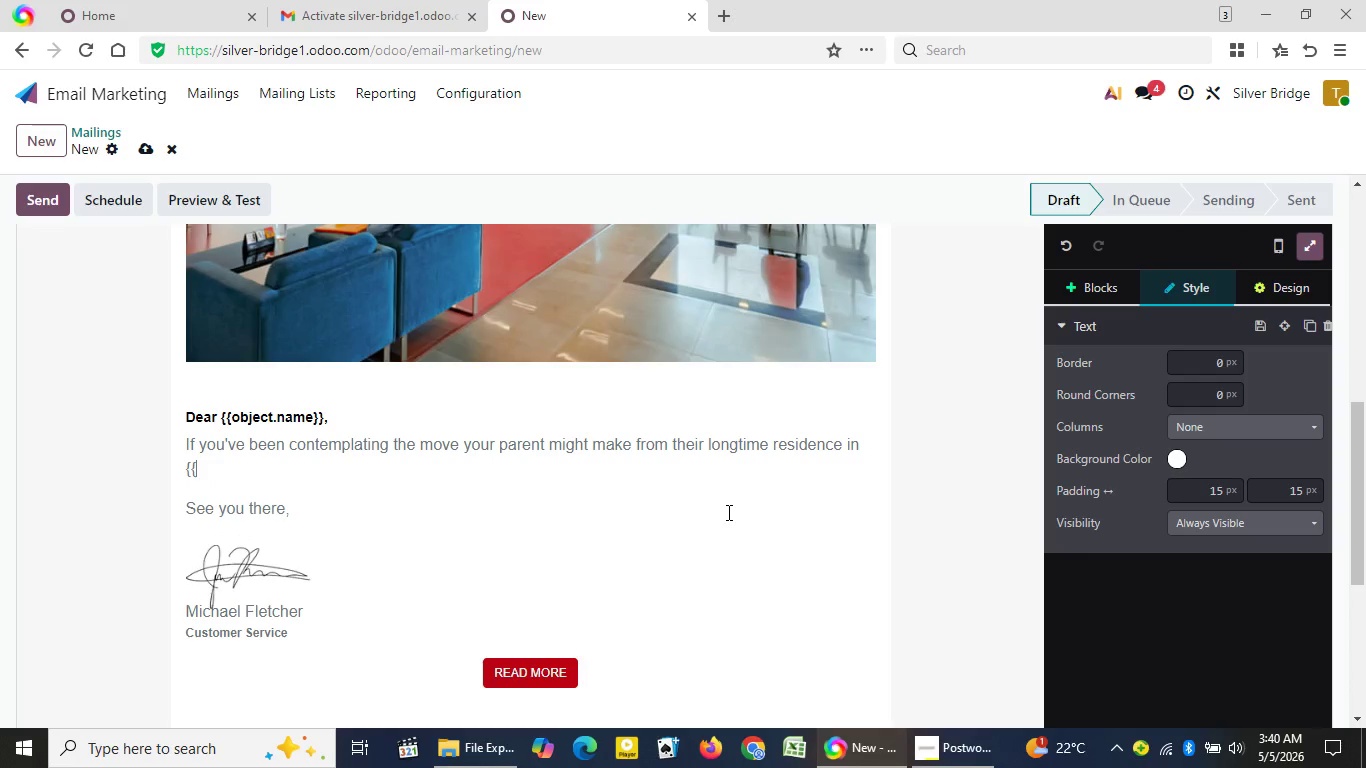 
wait(20.99)
 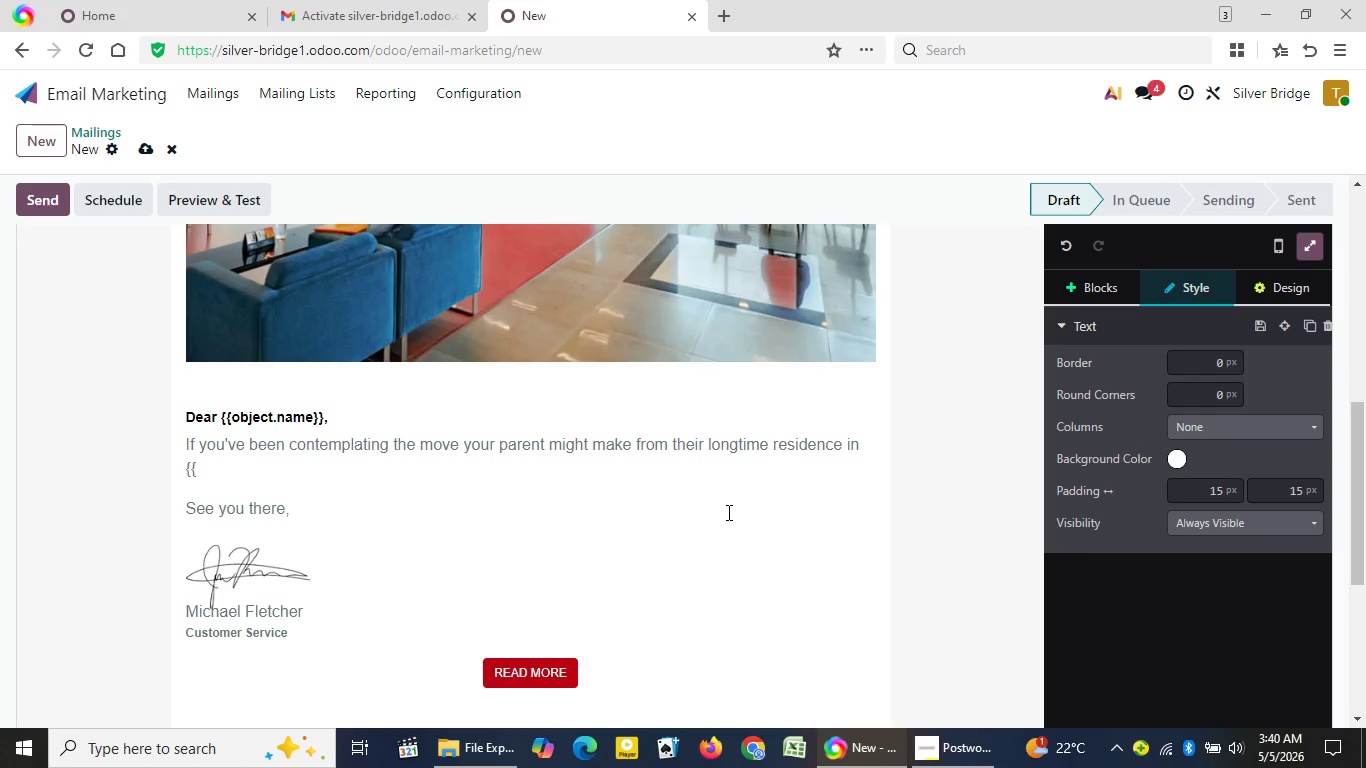 
type(object,)
key(Backspace)
type(.senior_)
 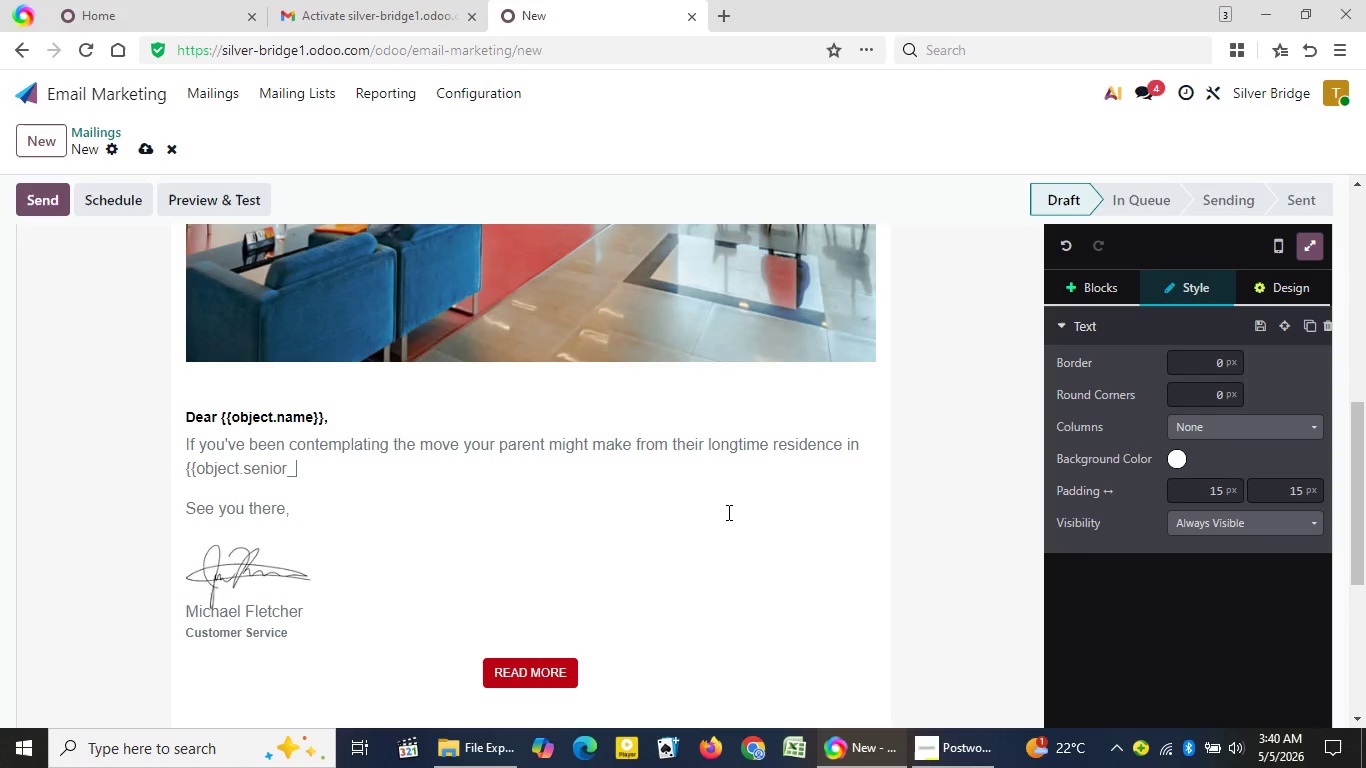 
wait(5.55)
 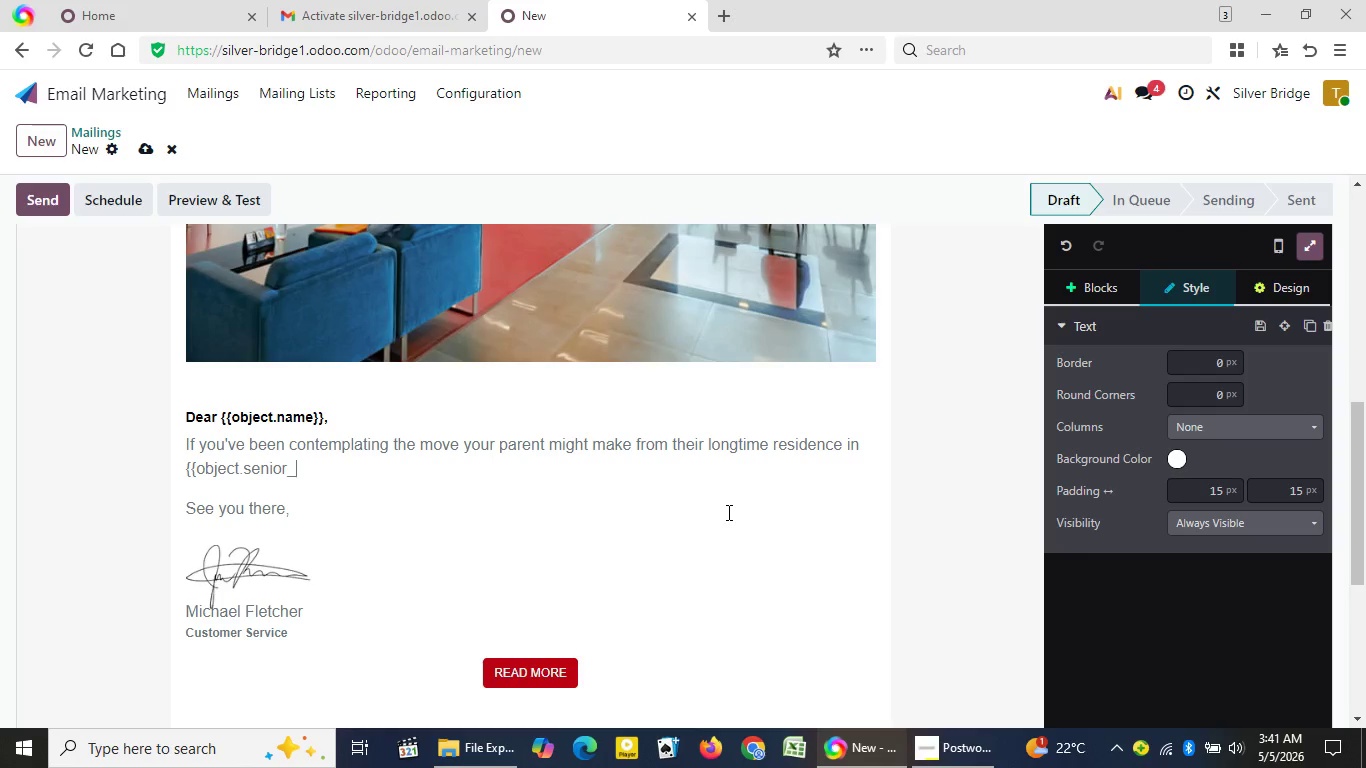 
type(city}}, you'b)
key(Backspace)
type(ve likely begun to sense the)
 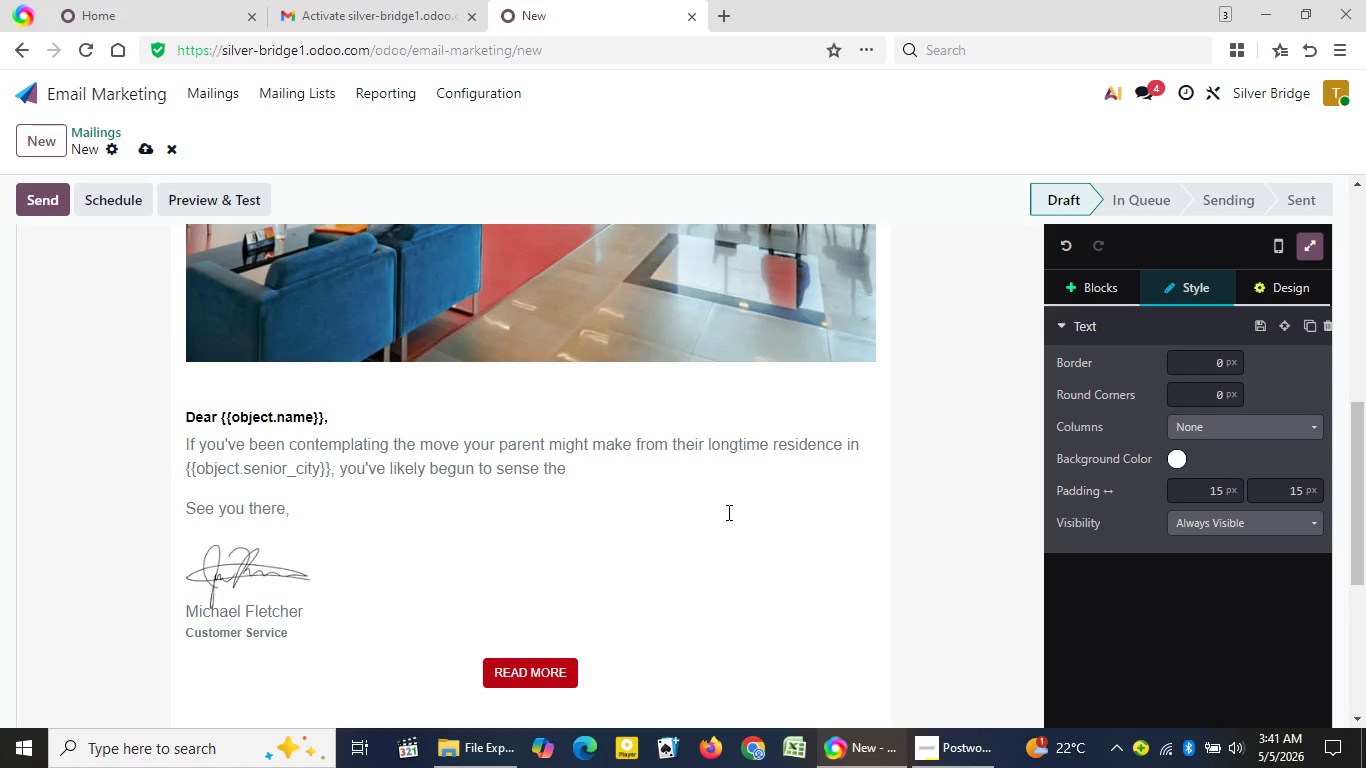 
wait(17.66)
 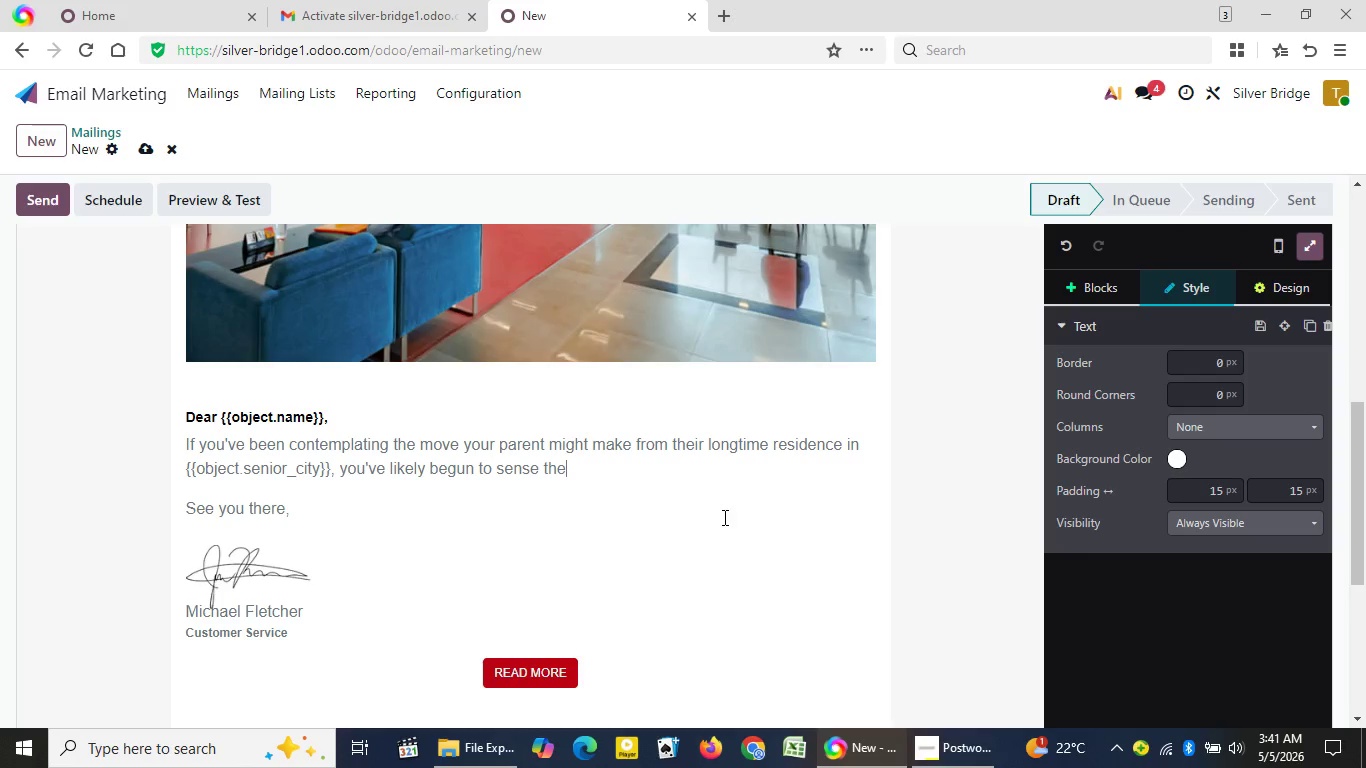 
type( sheer emotional weight of the task)
 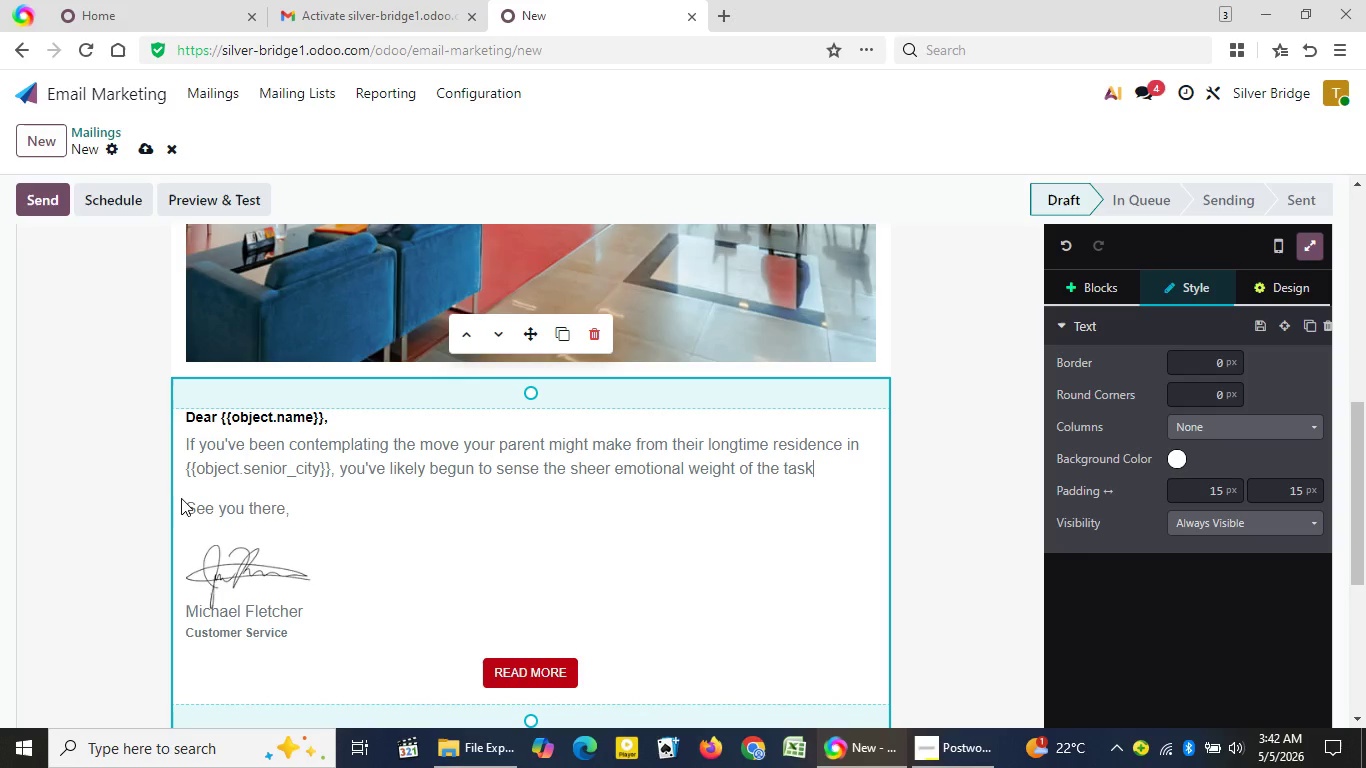 
left_click_drag(start_coordinate=[189, 506], to_coordinate=[701, 653])
 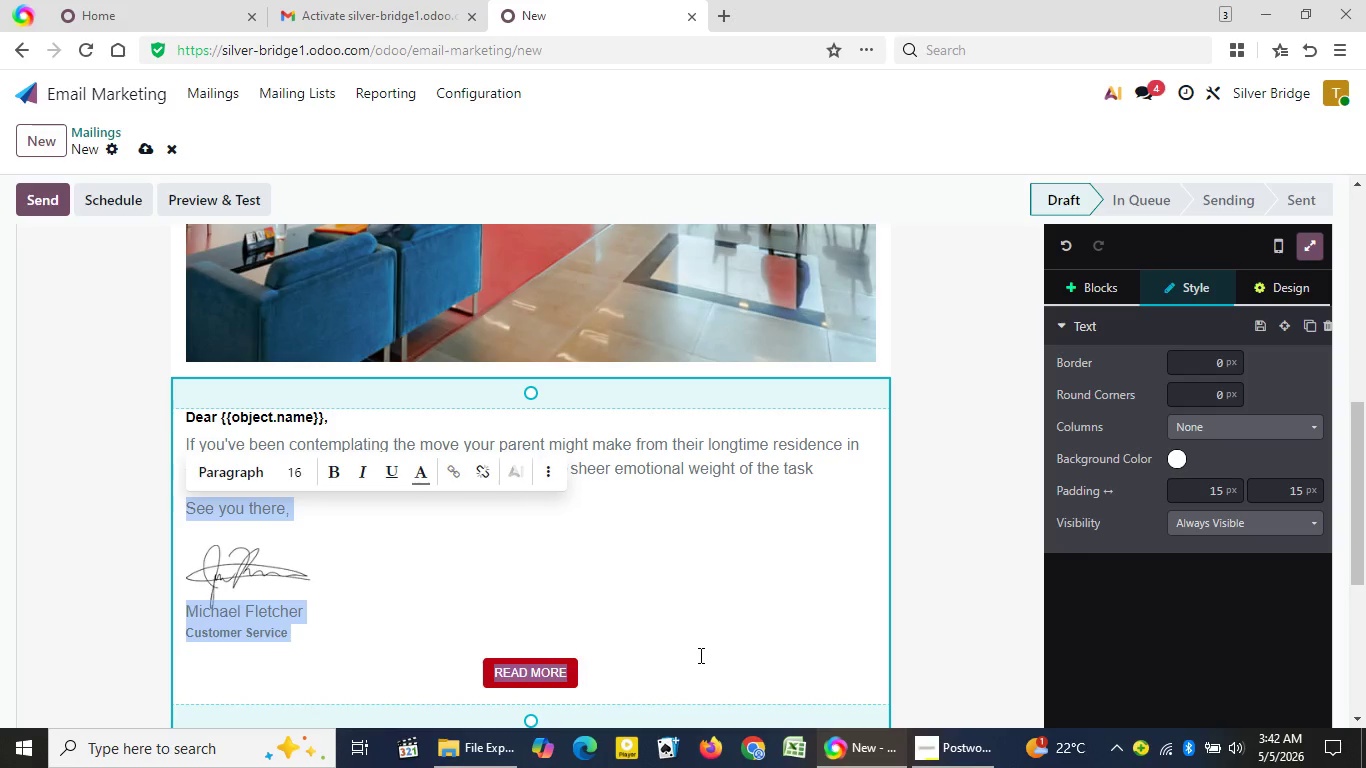 
key(Backspace)
 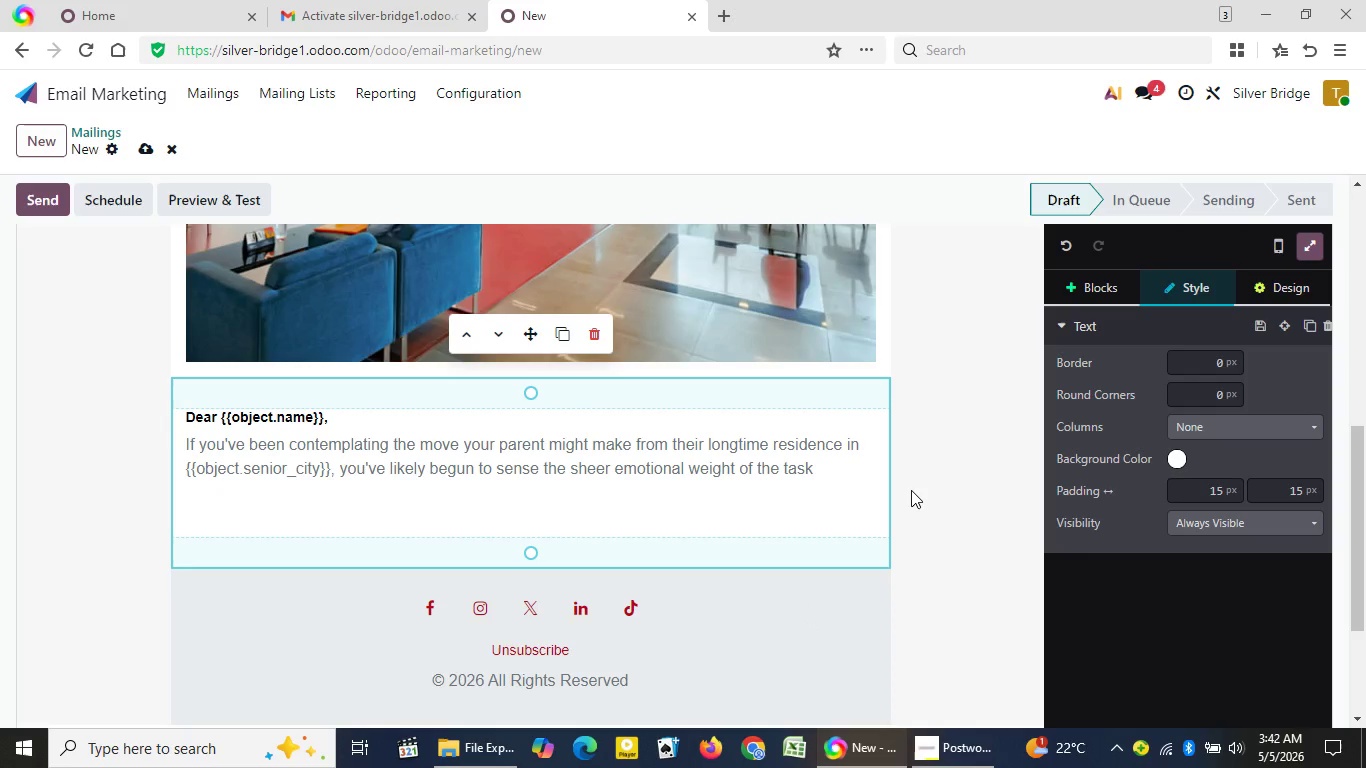 
wait(6.69)
 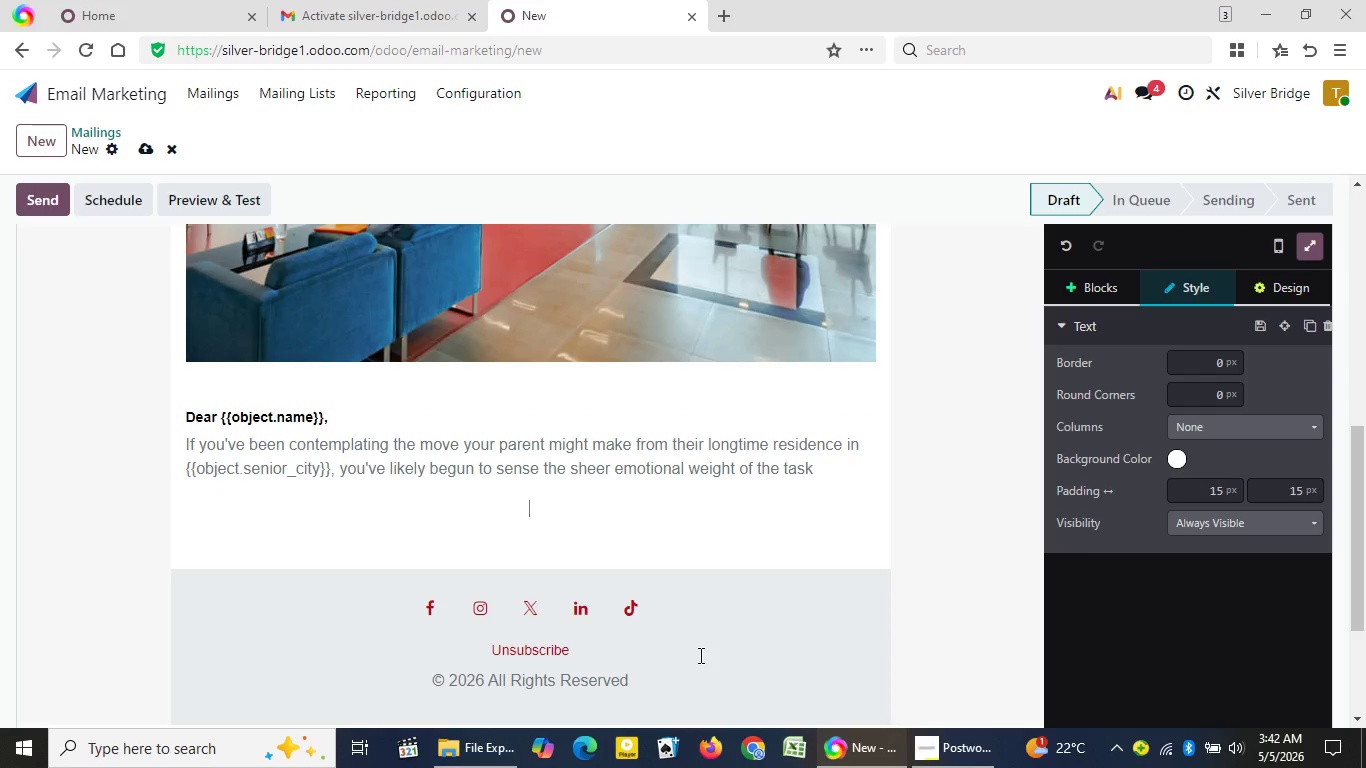 
left_click([831, 476])
 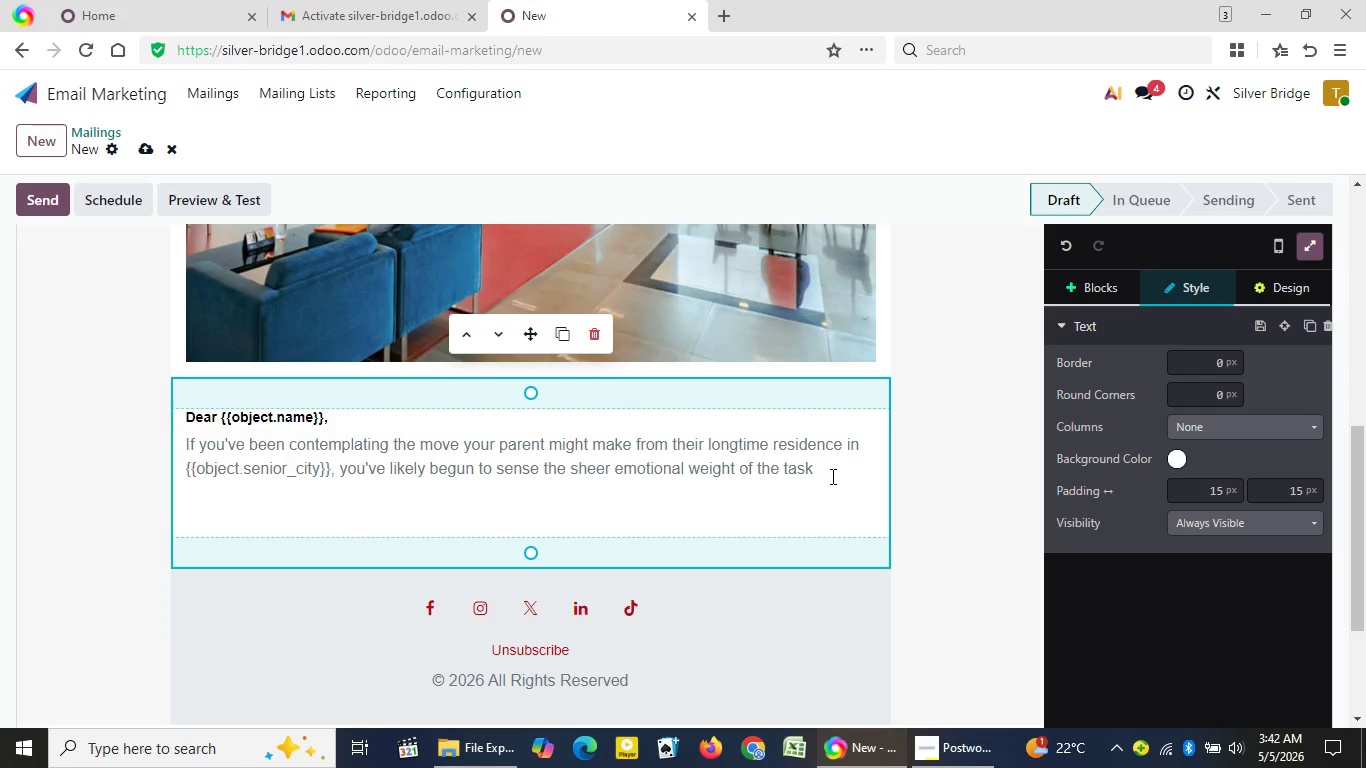 
key(Backspace)
 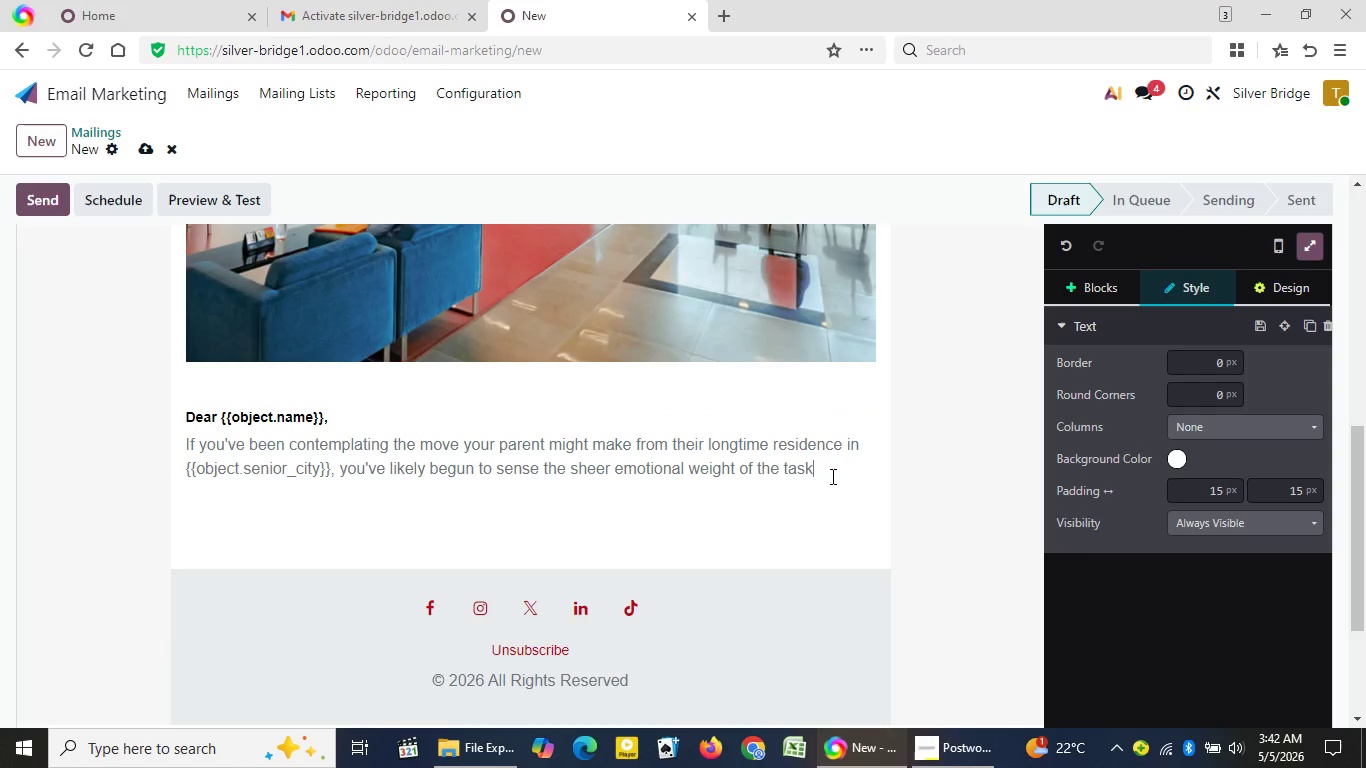 
key(Period)
 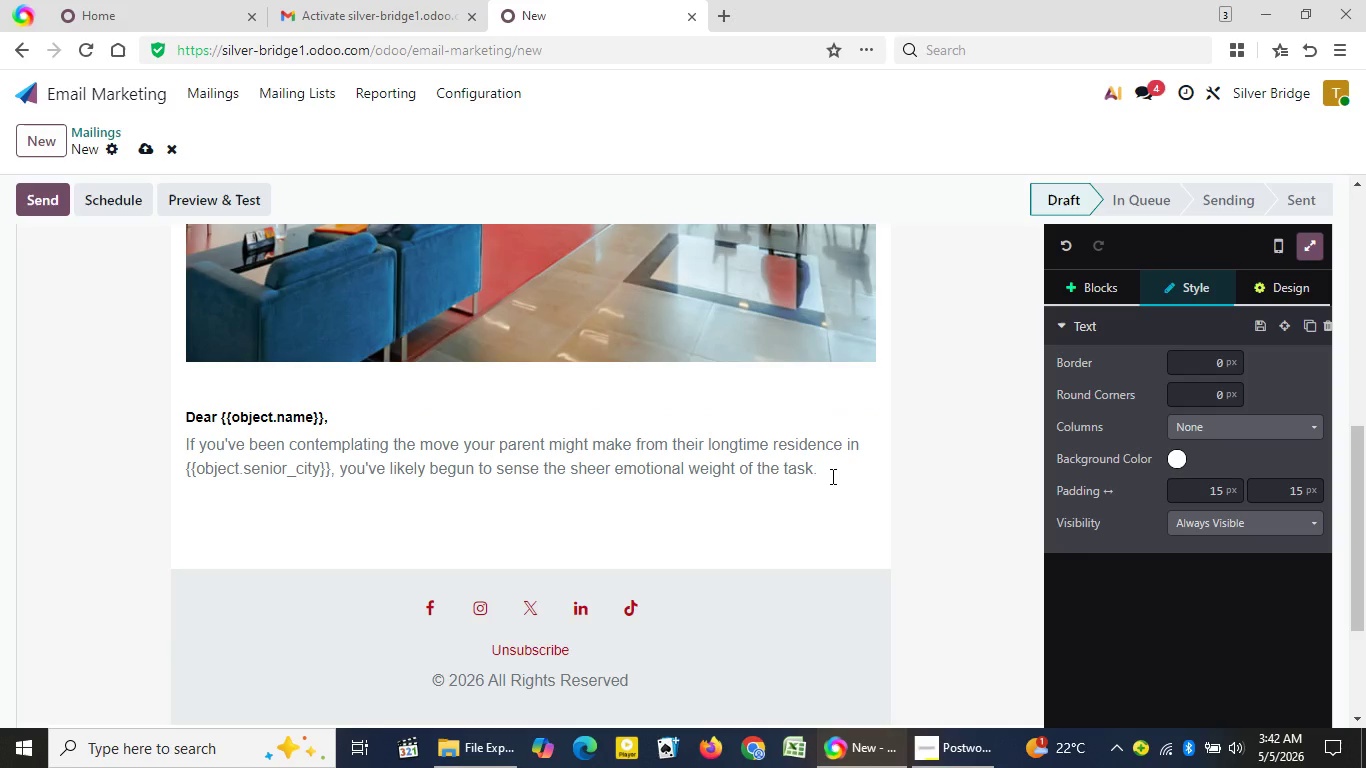 
key(Enter)
 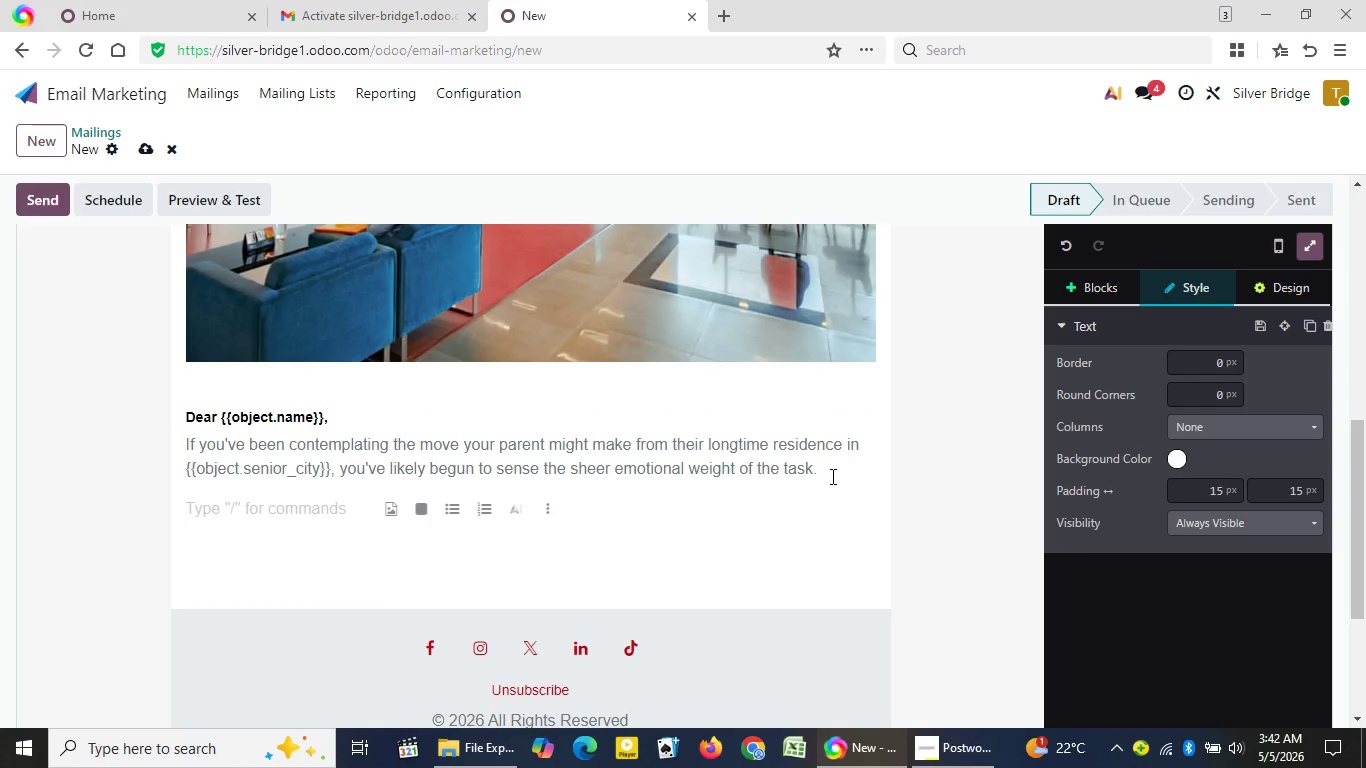 
type(This is more than moving. It's )
 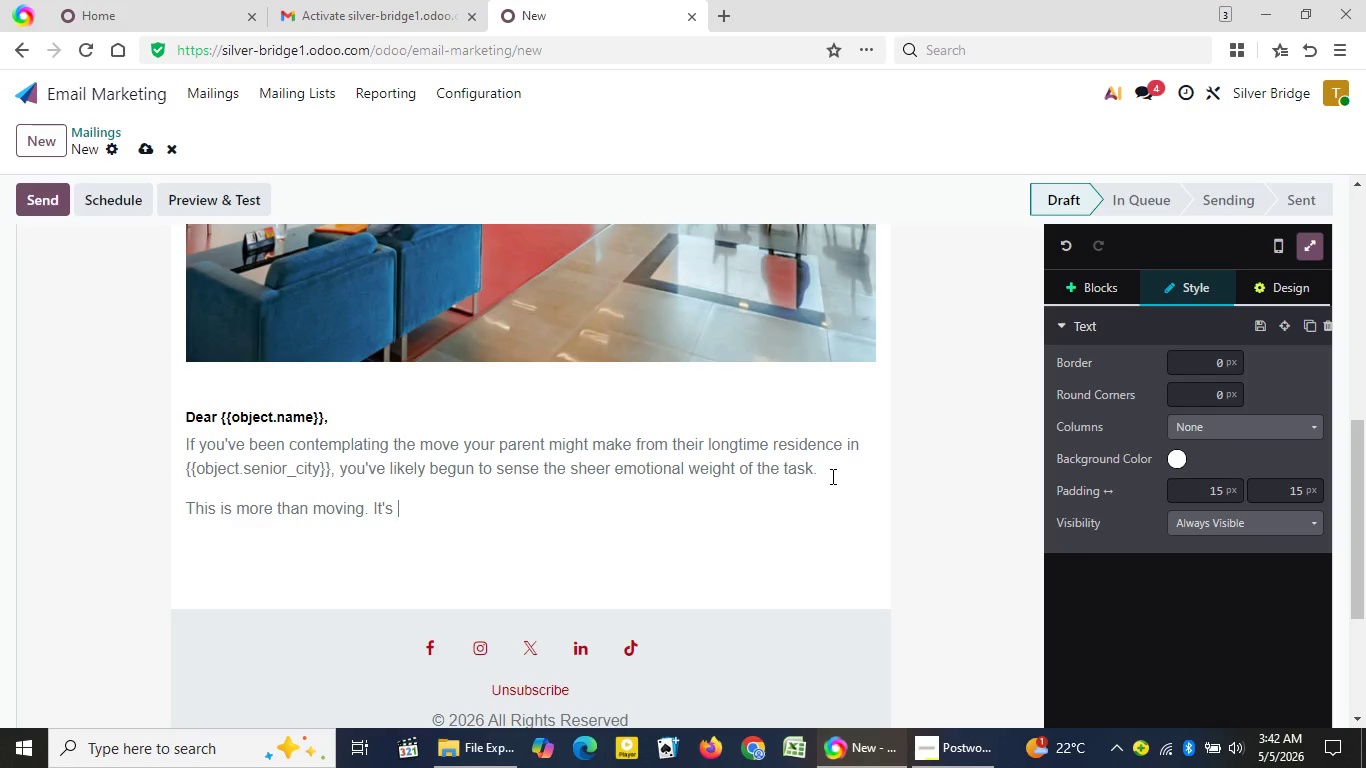 
wait(78.31)
 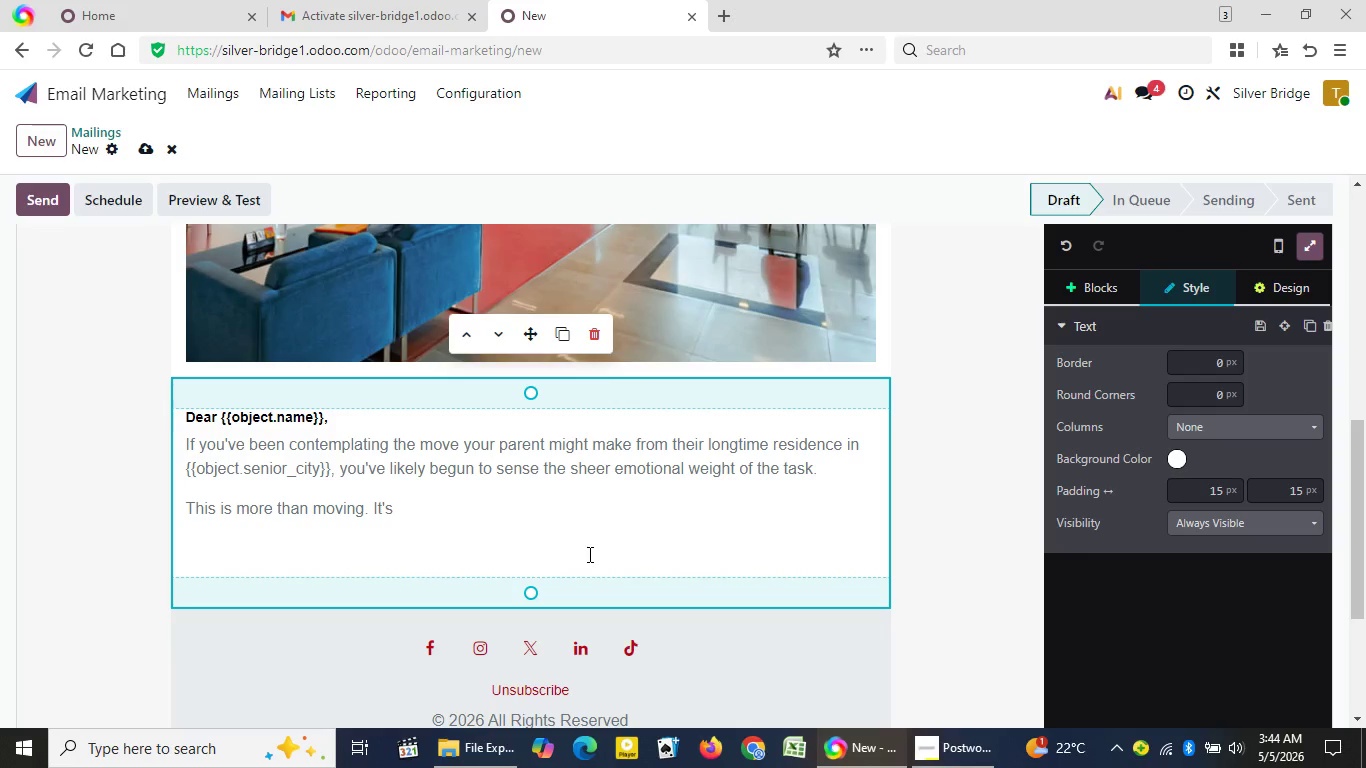 
type(a lifetime)
 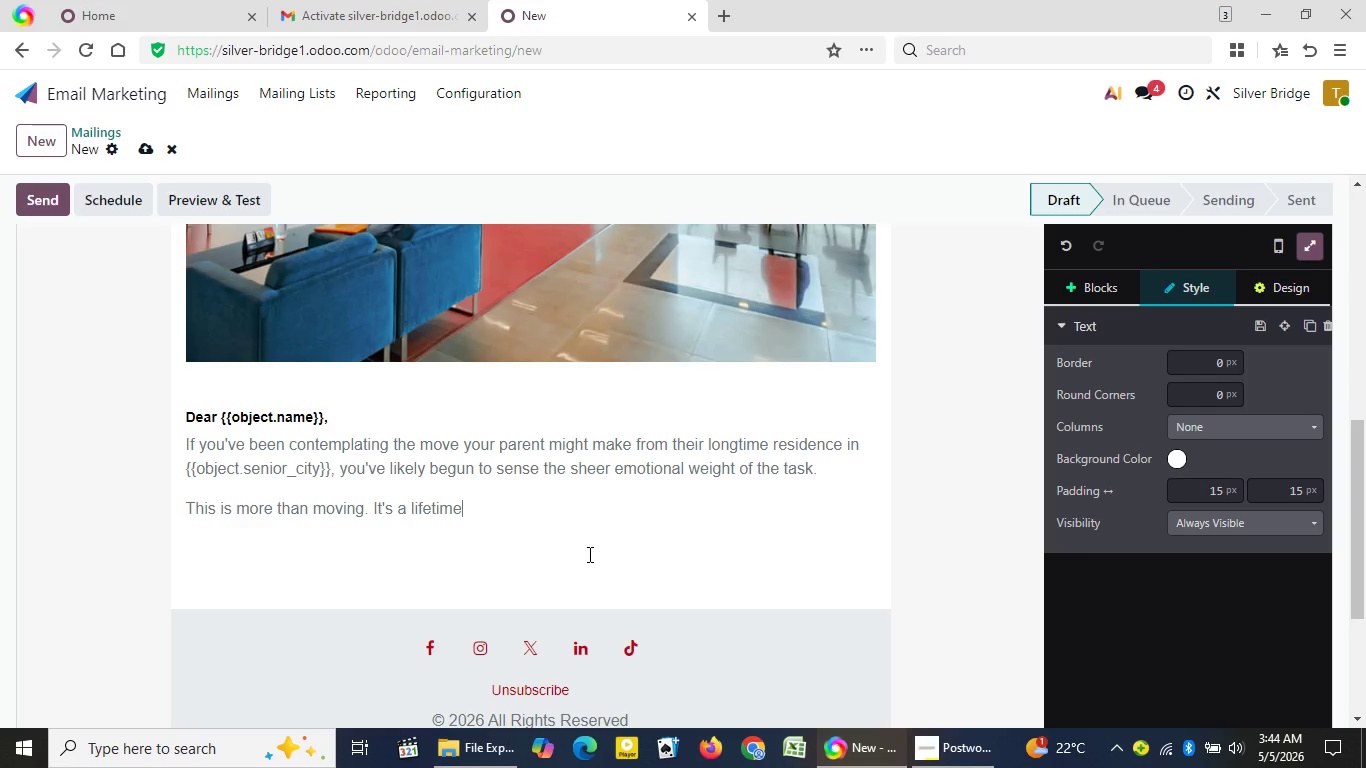 
wait(27.53)
 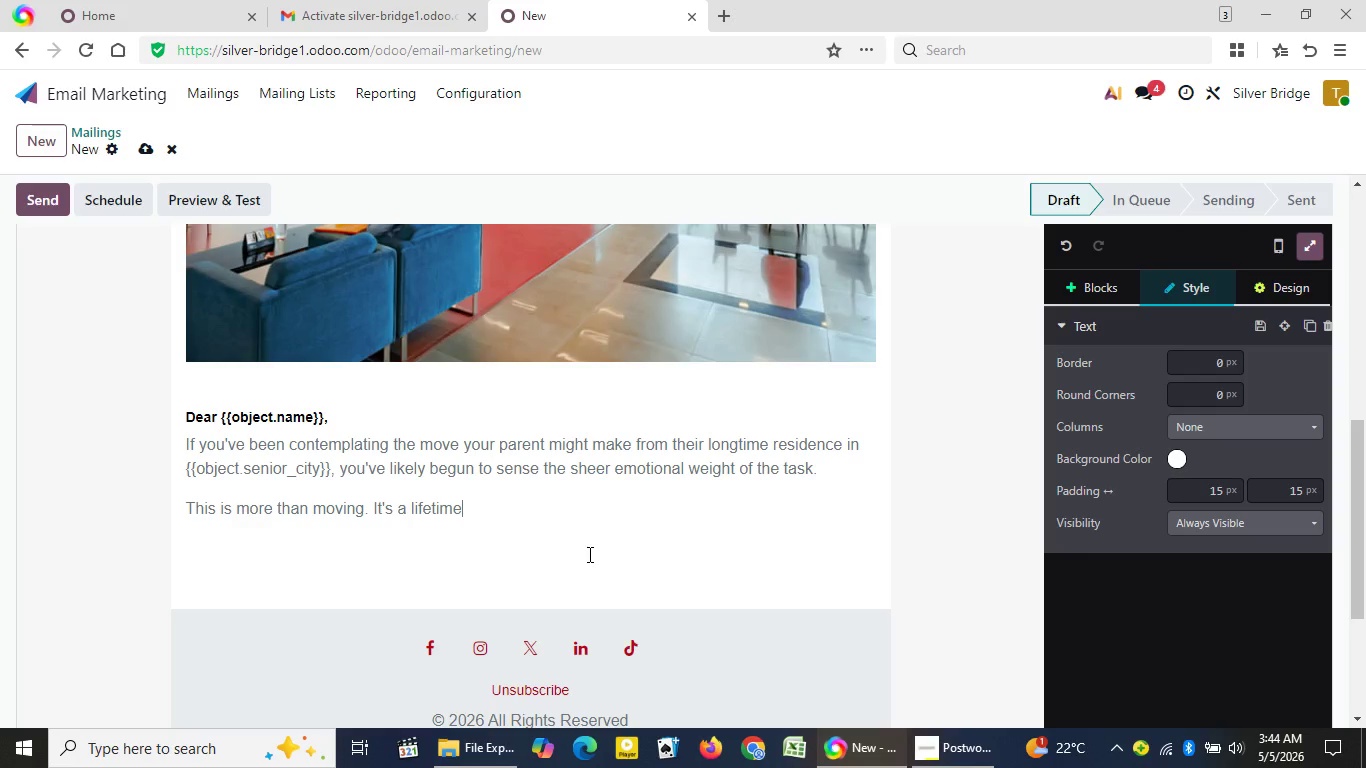 
type( of accumulated memories)
 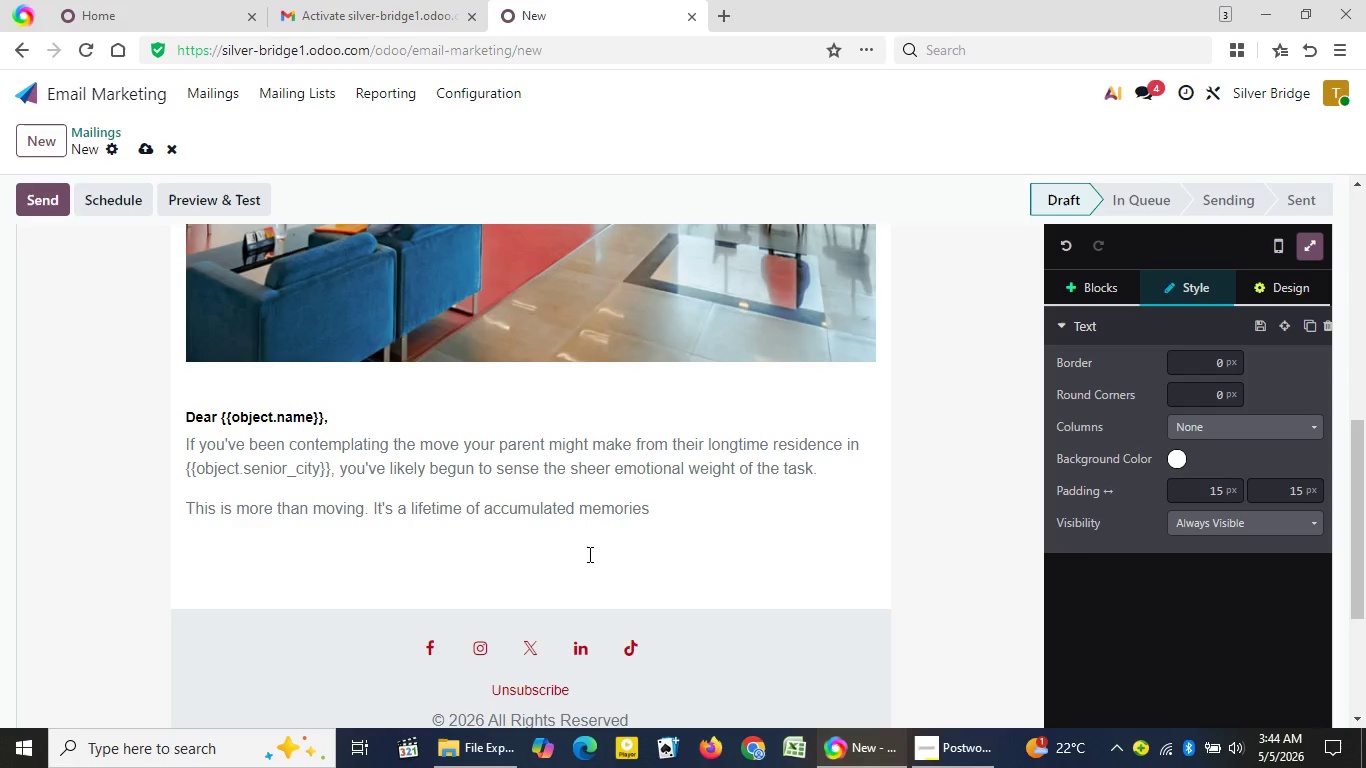 
type(, all wrapped into one)
 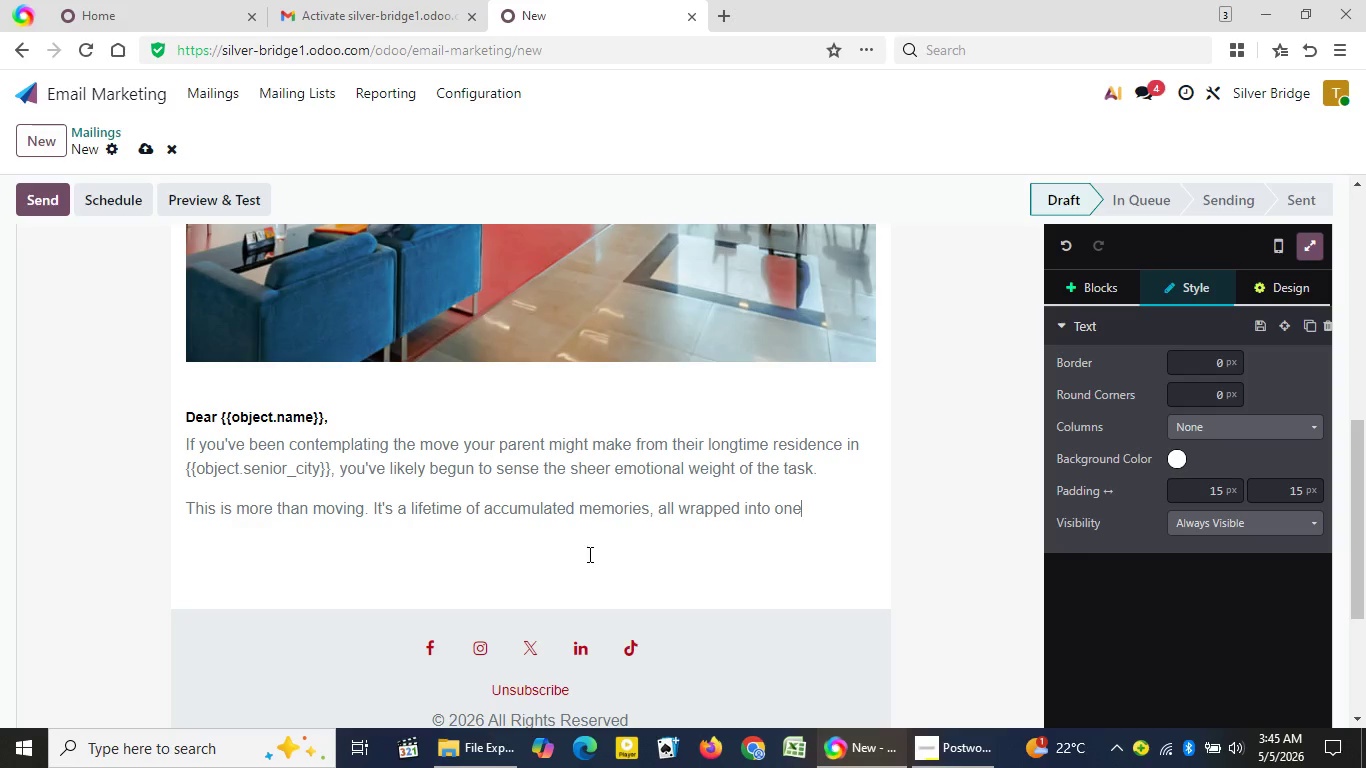 
wait(23.66)
 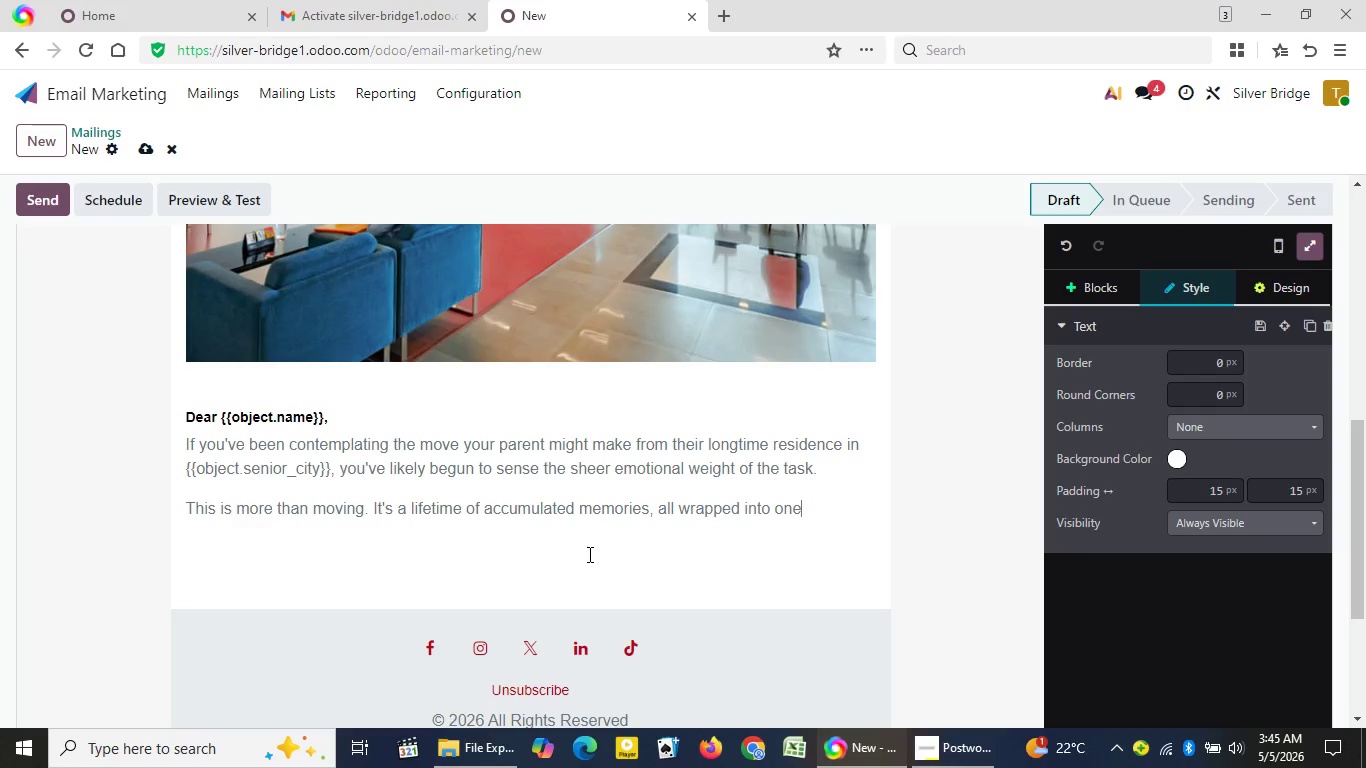 
key(Period)
 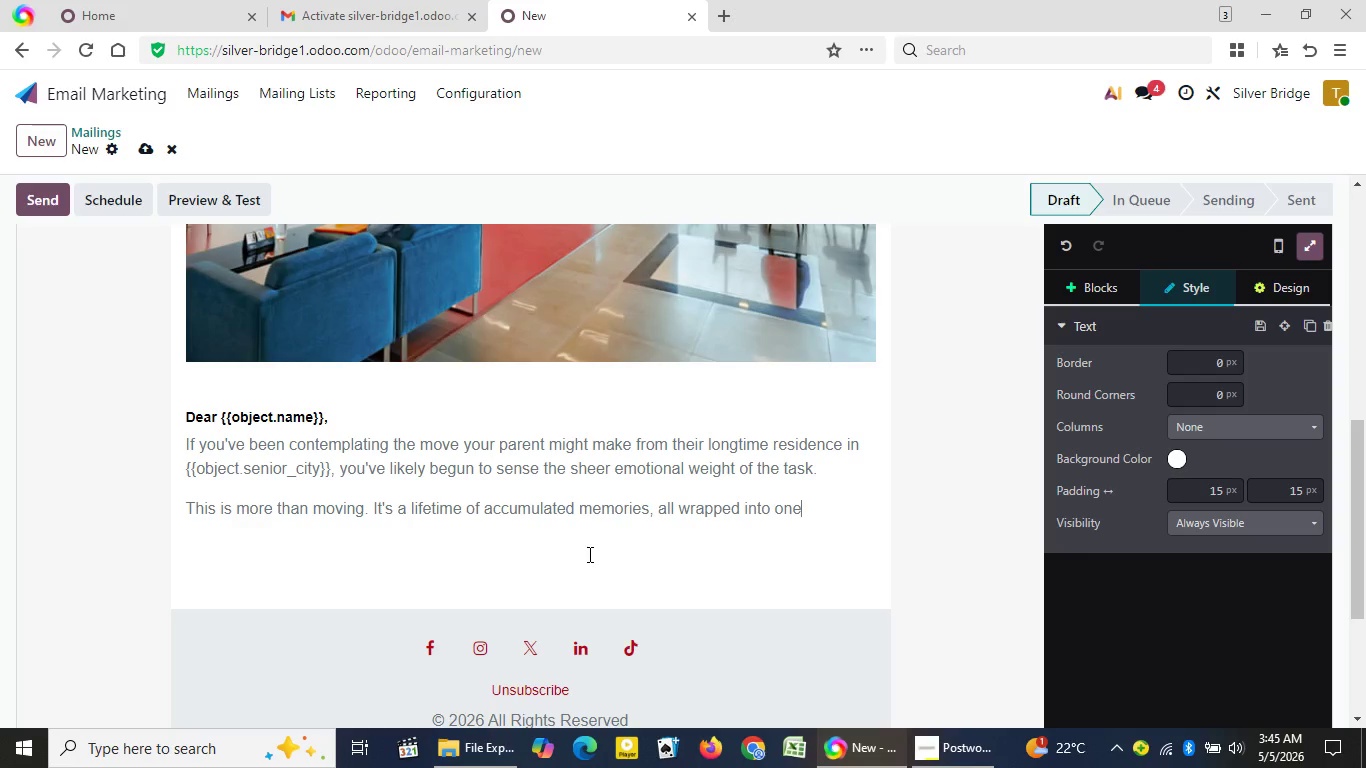 
key(Enter)
 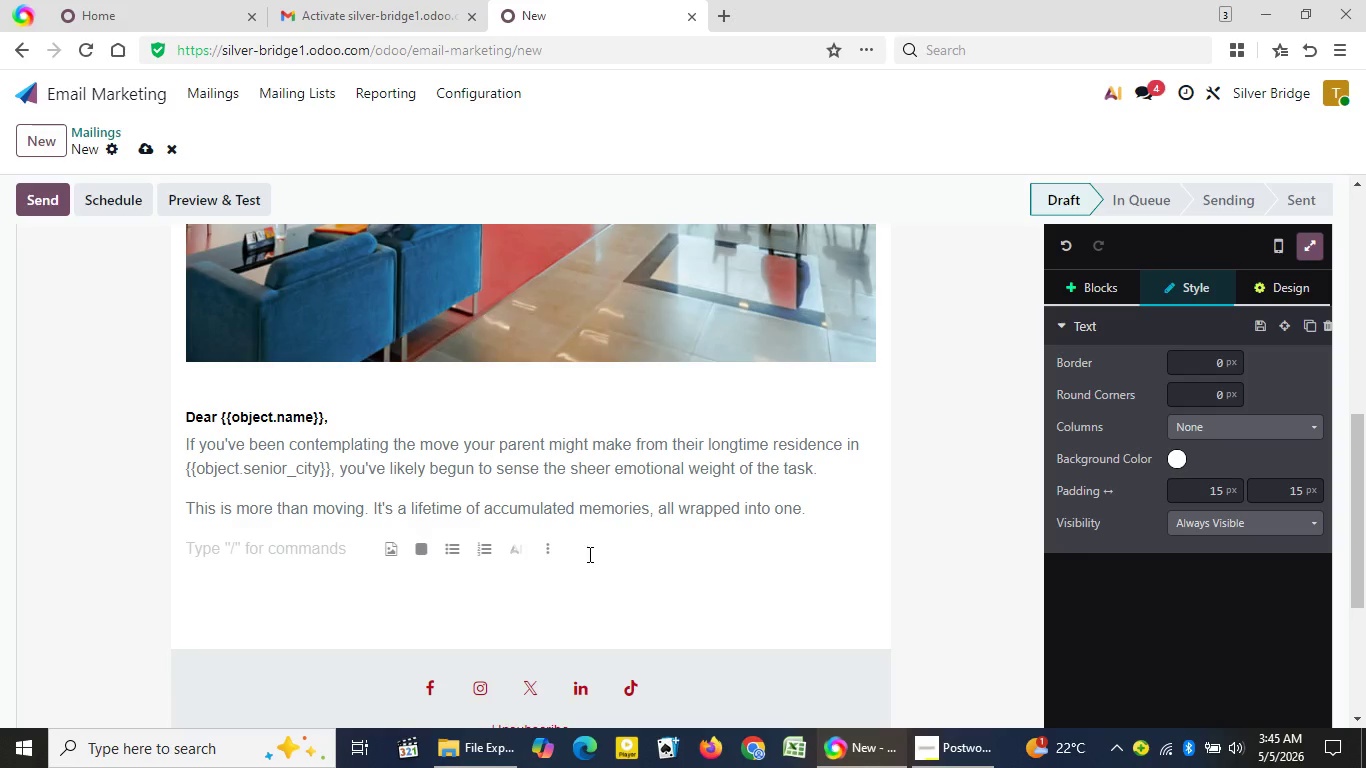 
wait(5.78)
 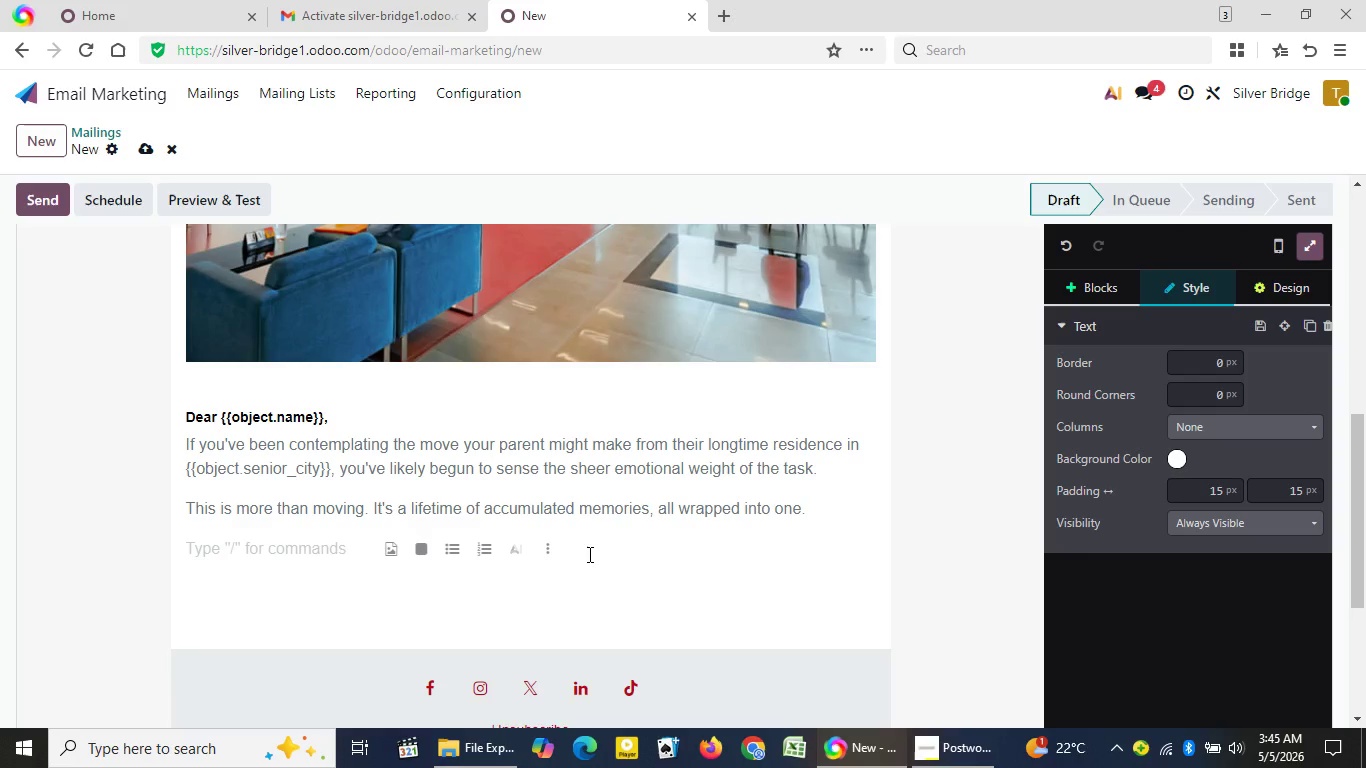 
type(And if you're feeling)
 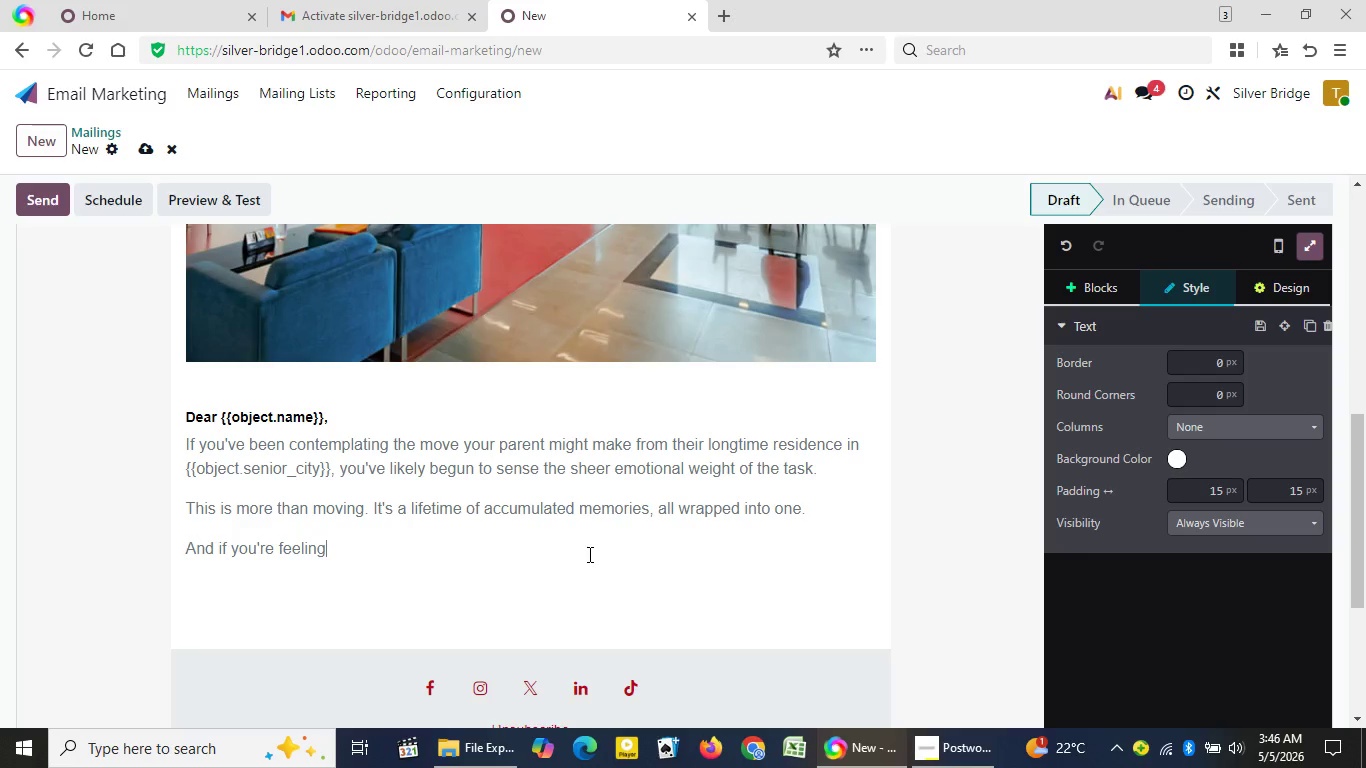 
wait(28.69)
 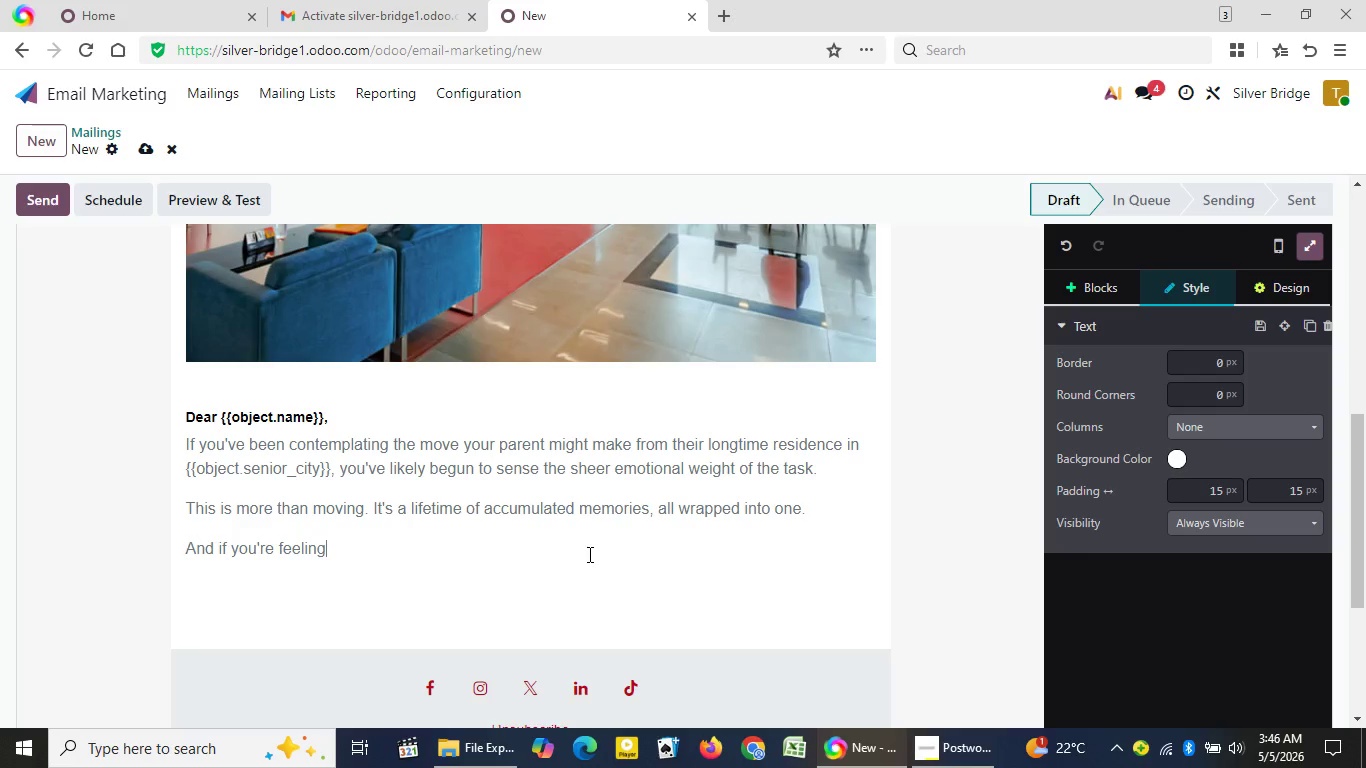 
type( un)
 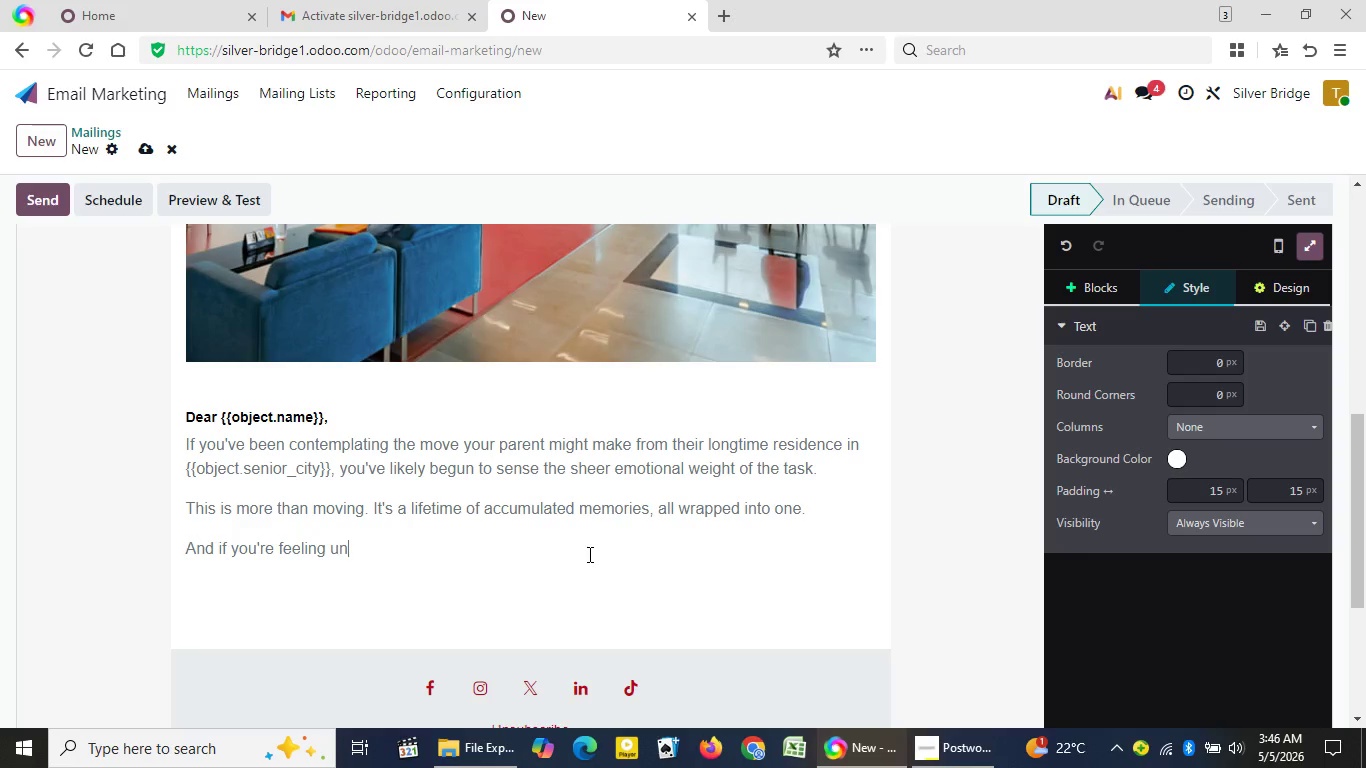 
wait(19.45)
 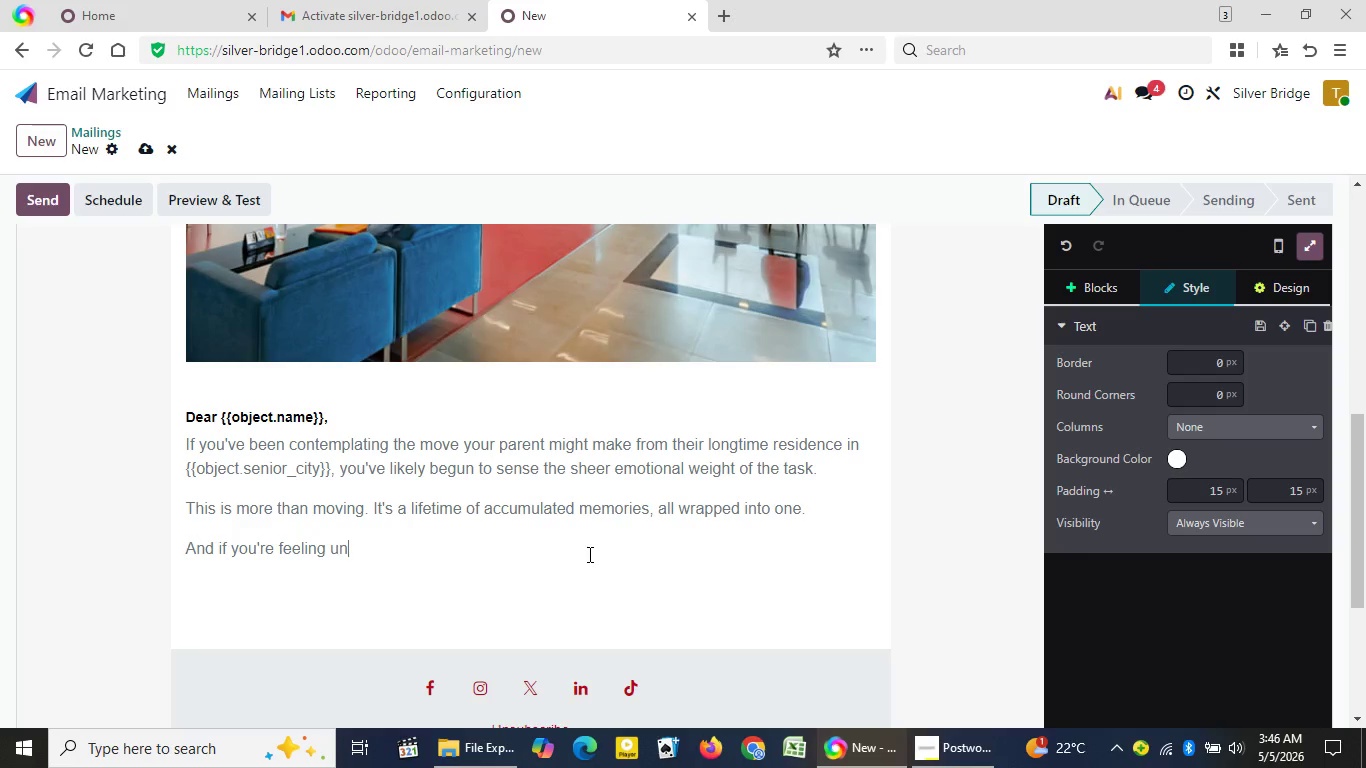 
type(certain where to even begin, tha's enirely understandable)
 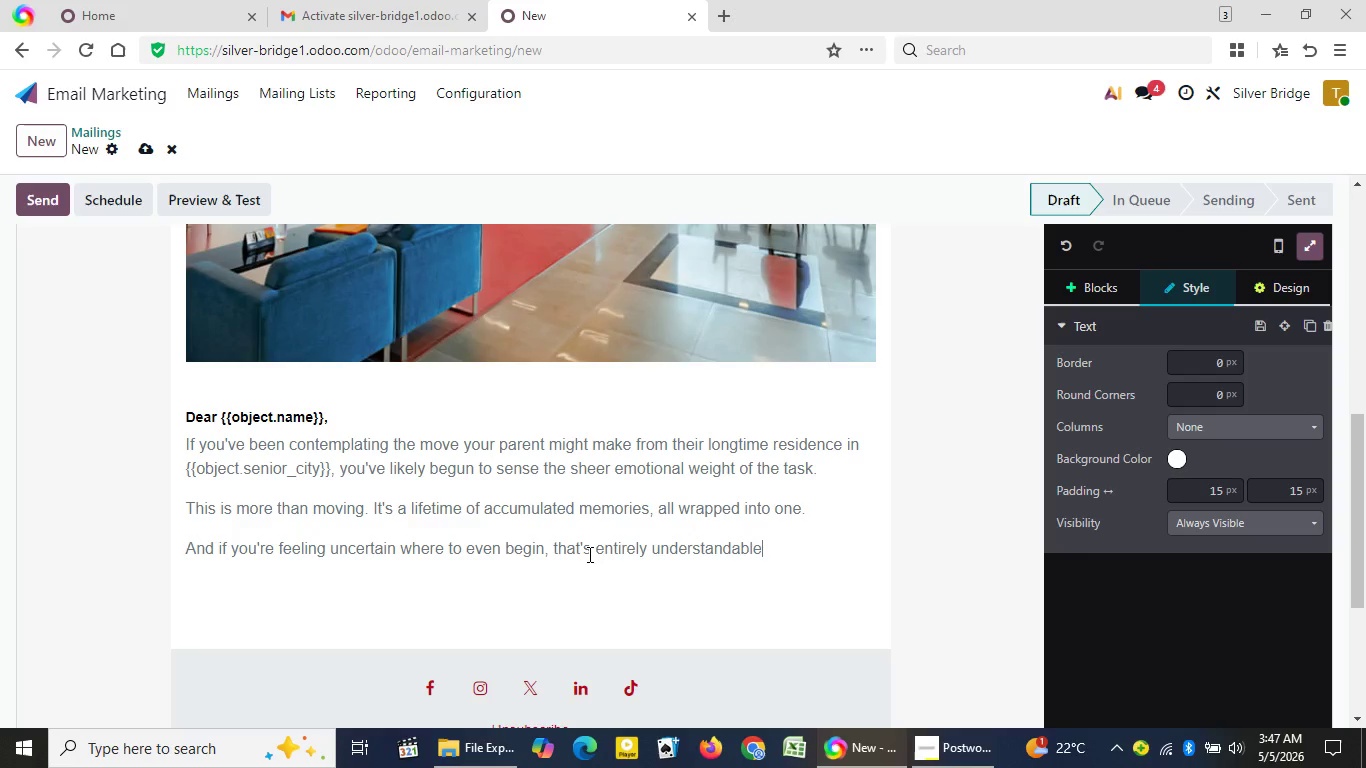 
wait(7.7)
 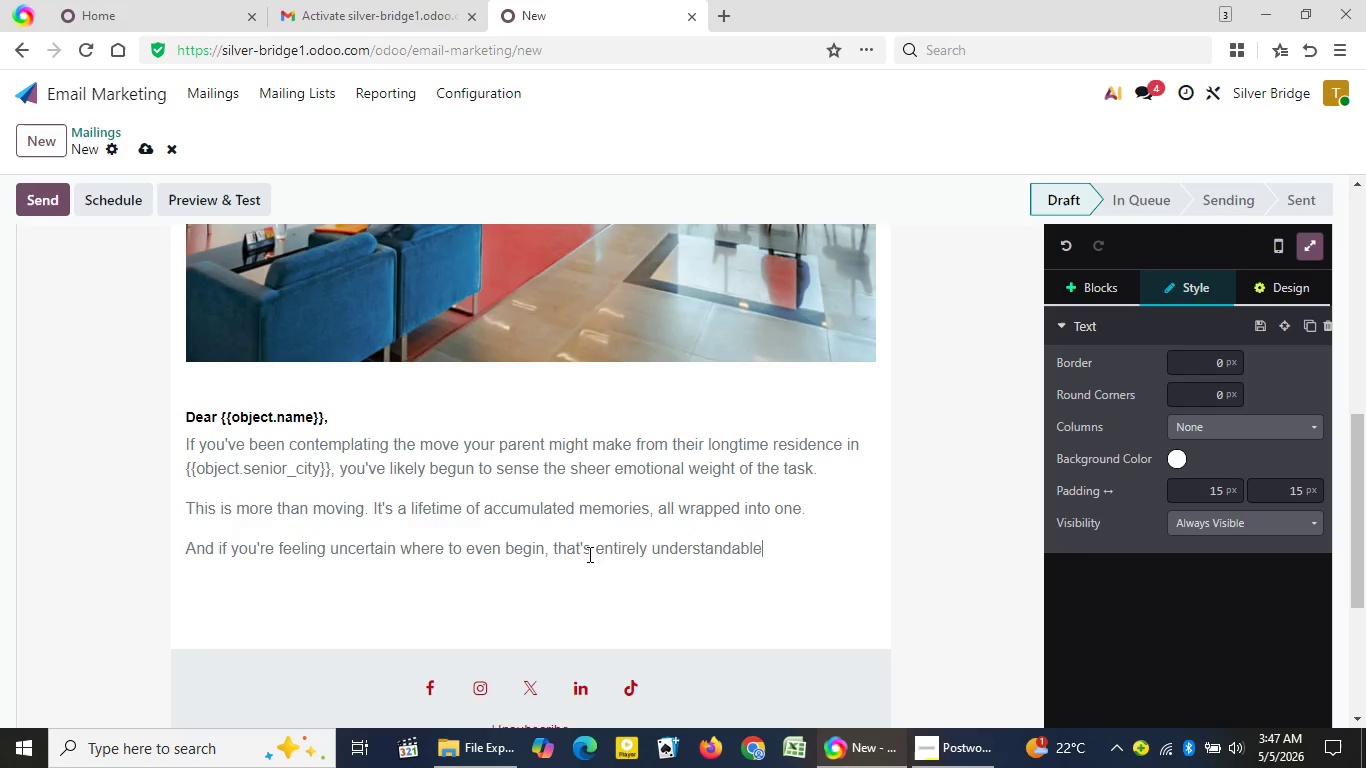 
key(Period)
 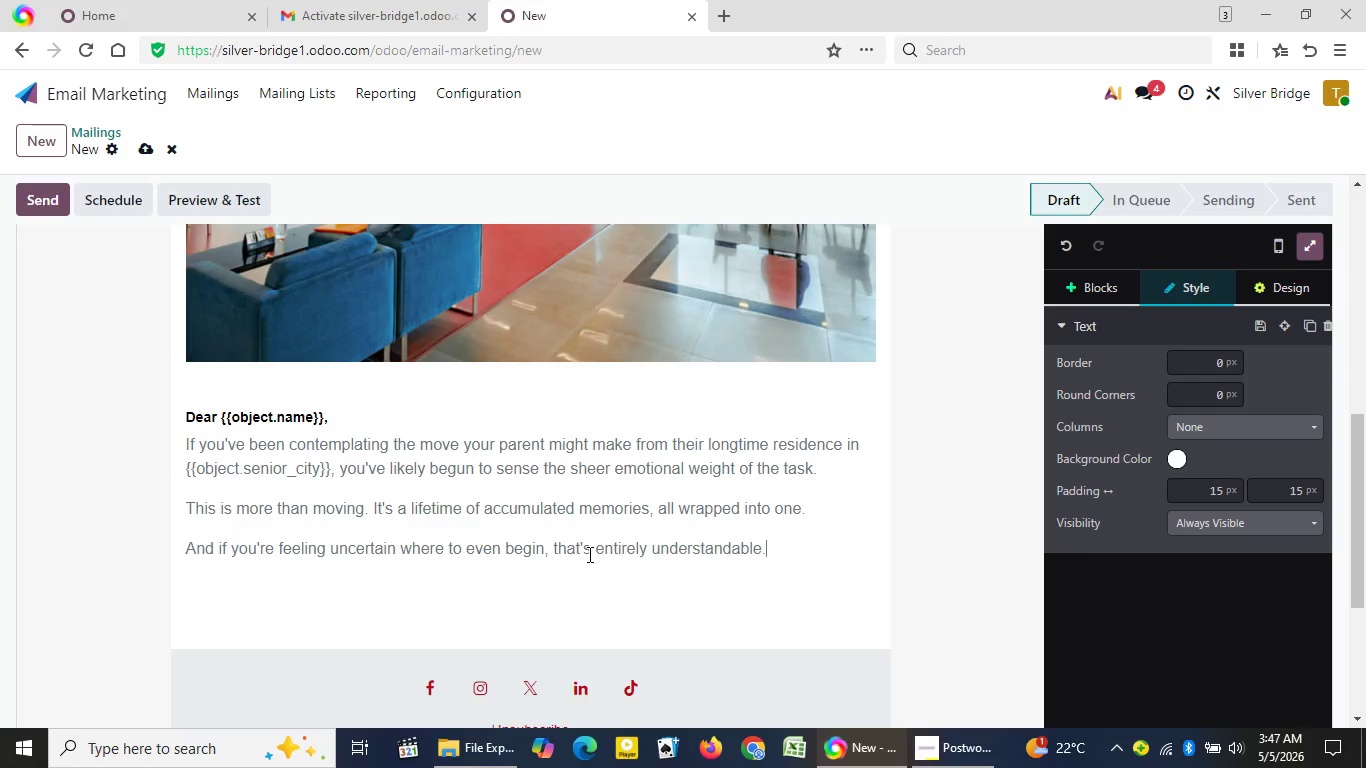 
wait(7.7)
 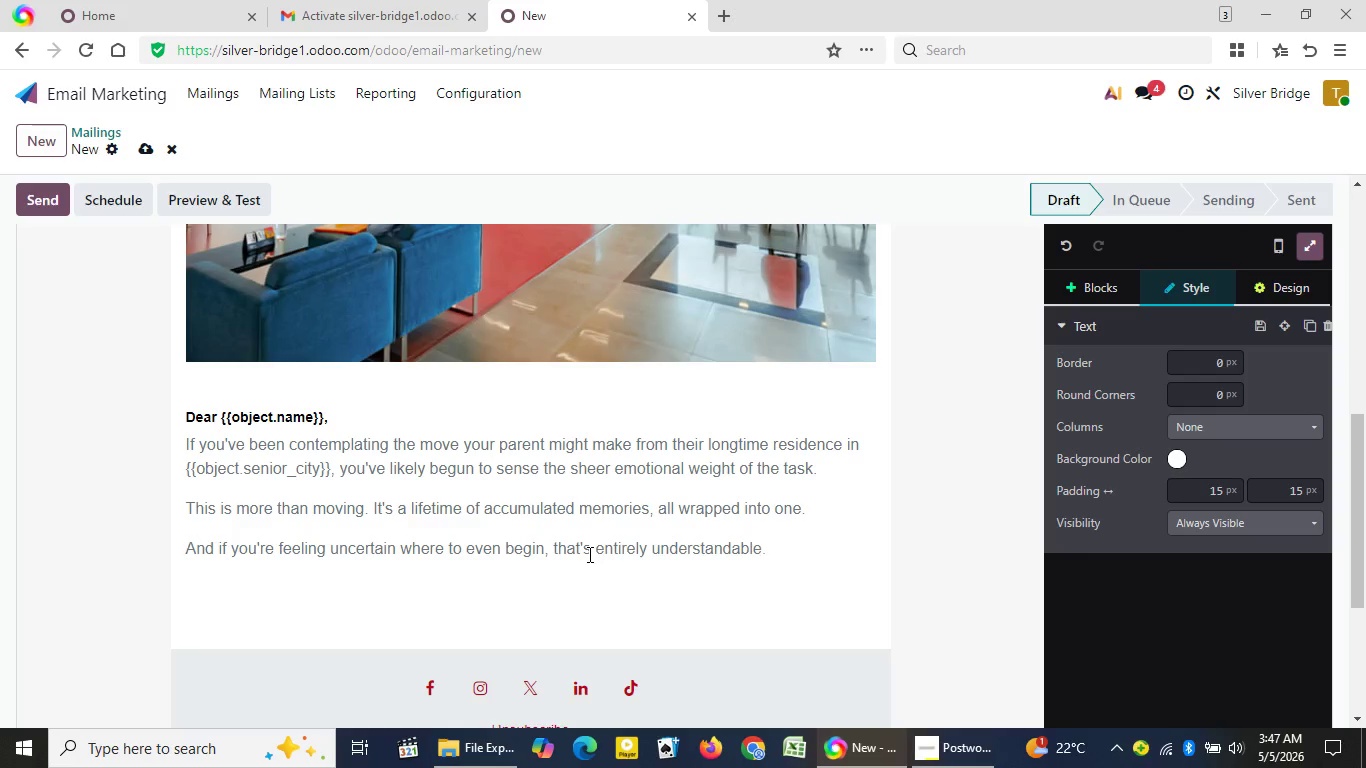 
key(Enter)
 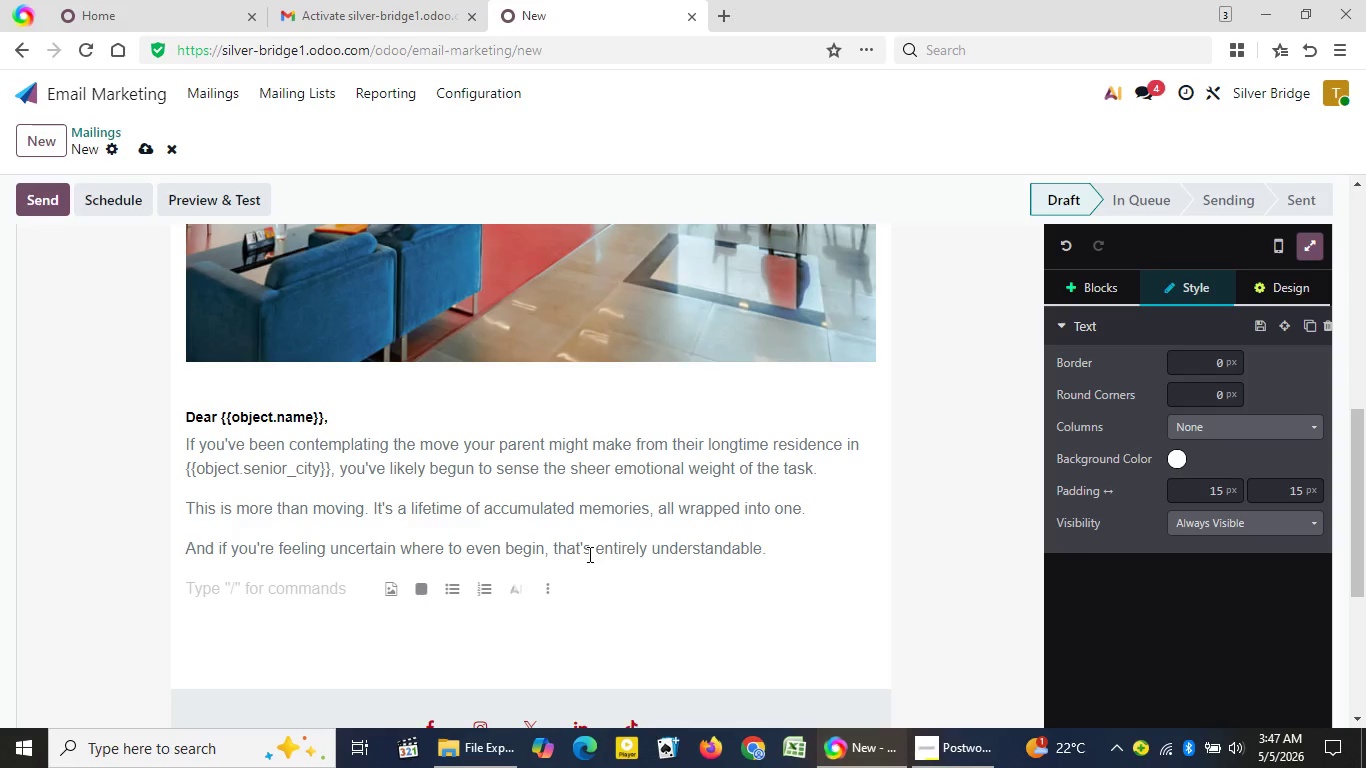 
wait(16.23)
 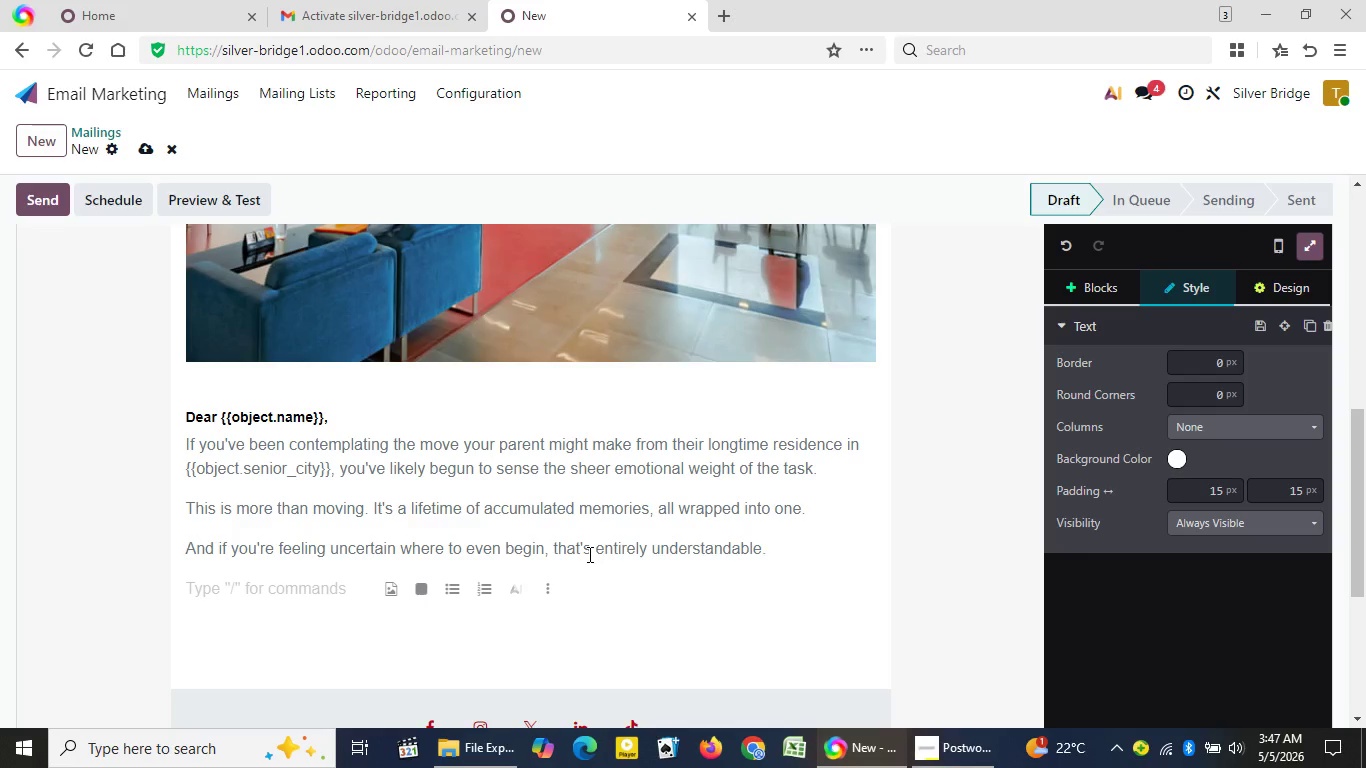 
type(Where many families get started)
 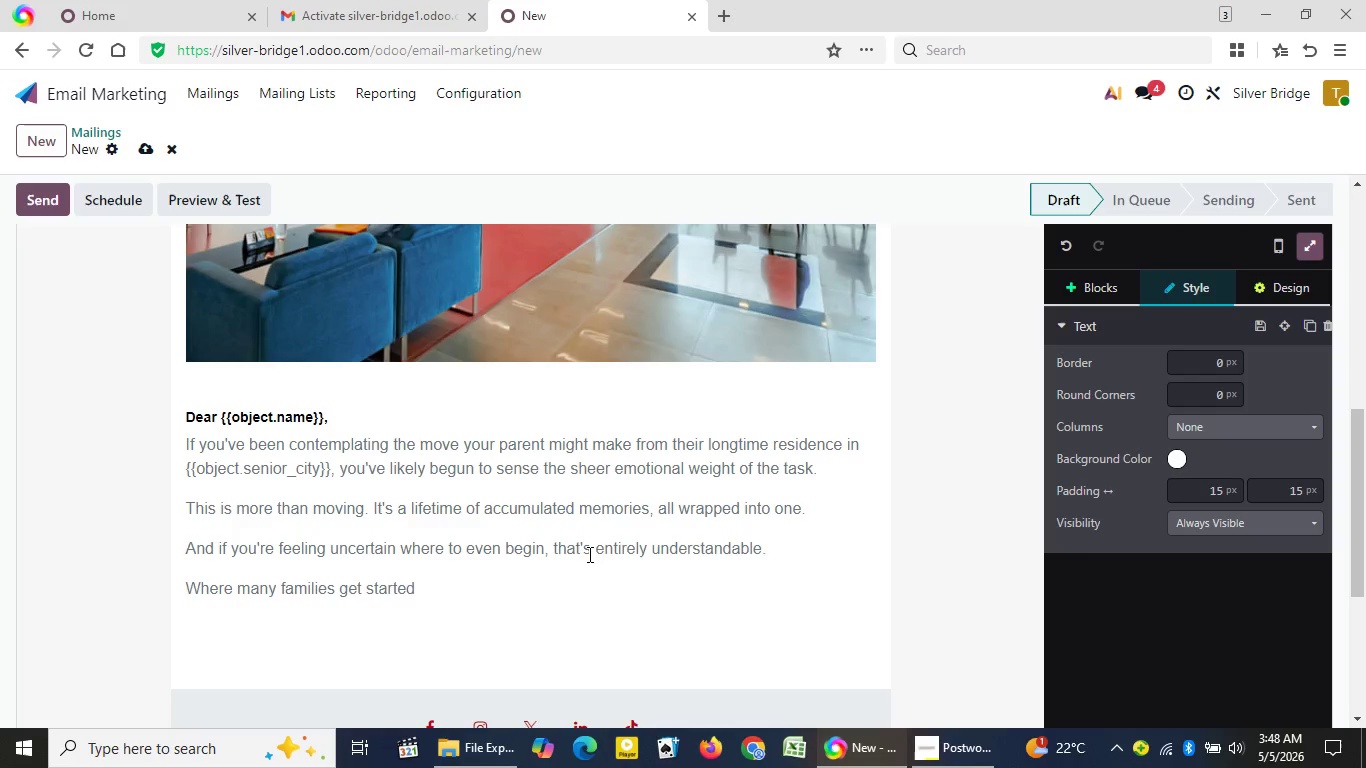 
wait(9.09)
 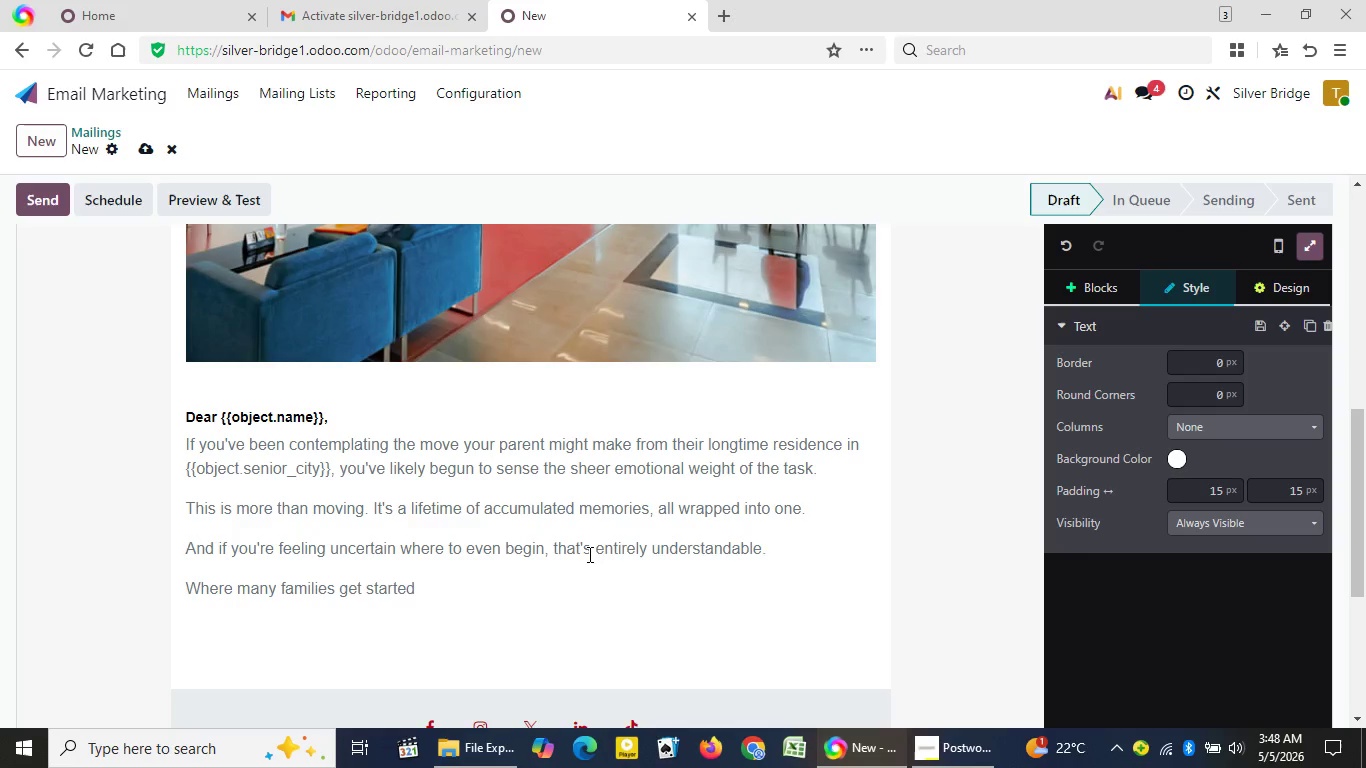 
key(Backspace)
 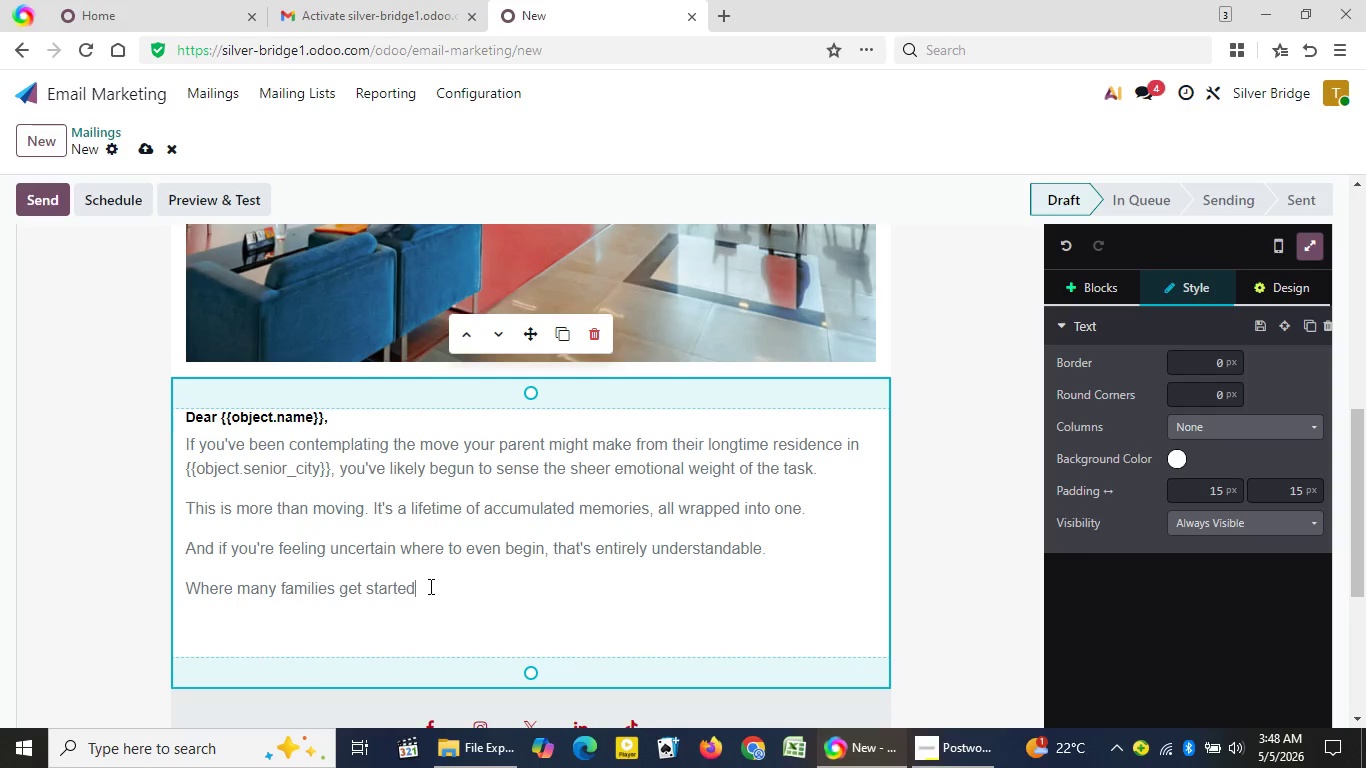 
key(Backspace)
 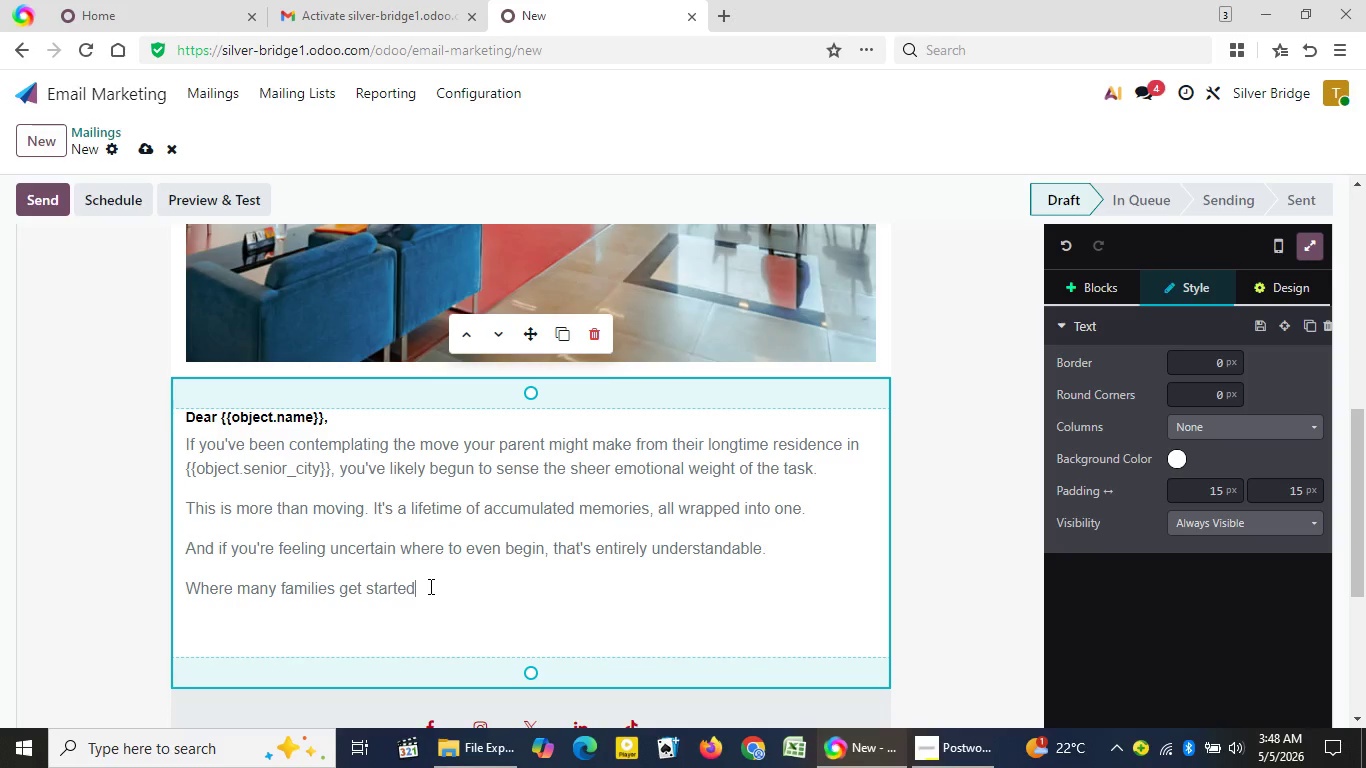 
key(Backspace)
 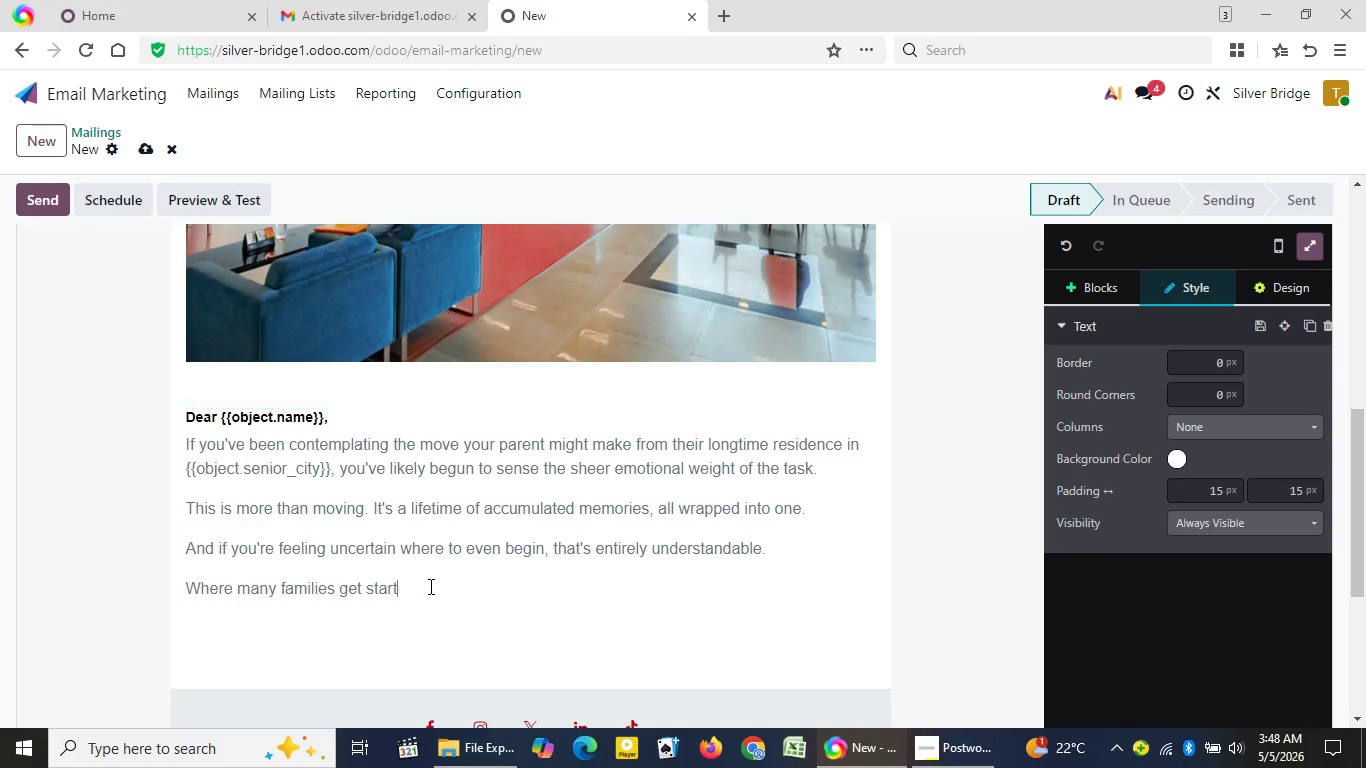 
key(Backspace)
 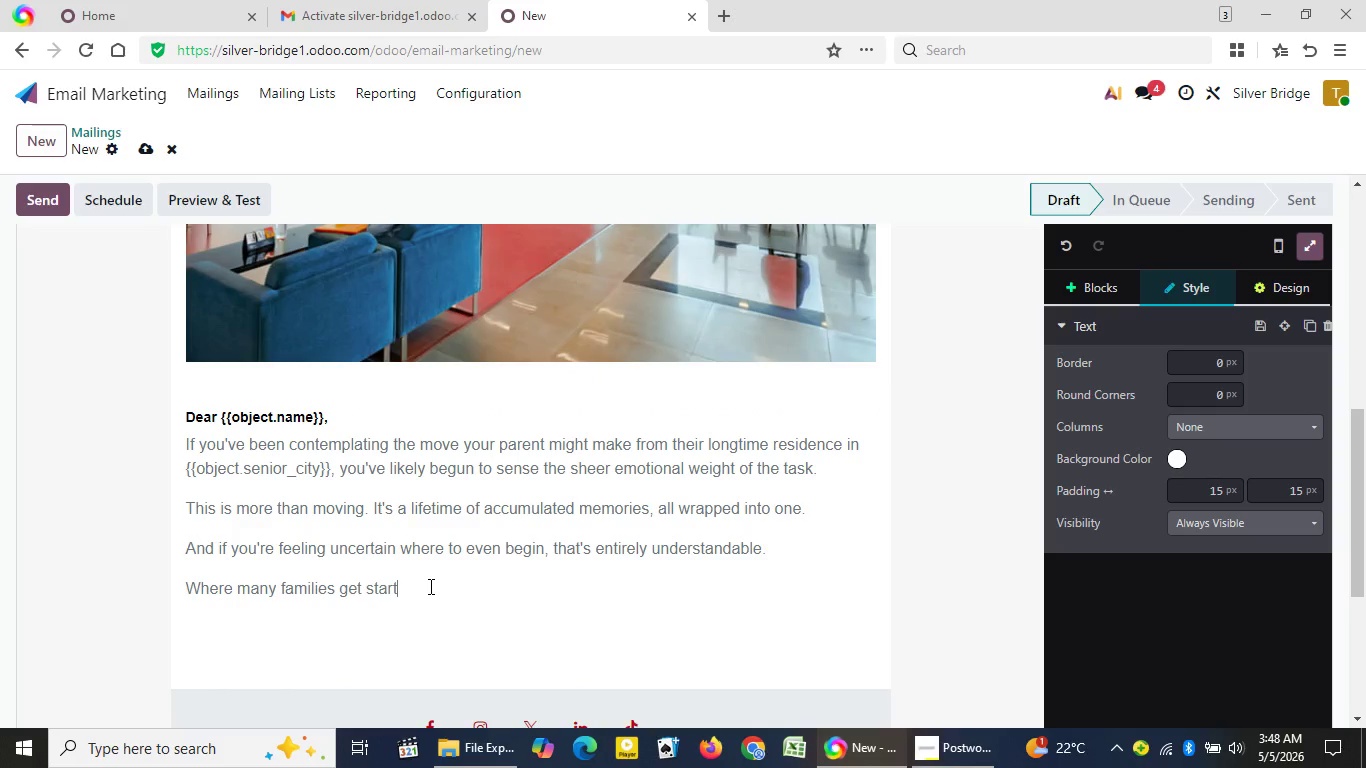 
key(Backspace)
 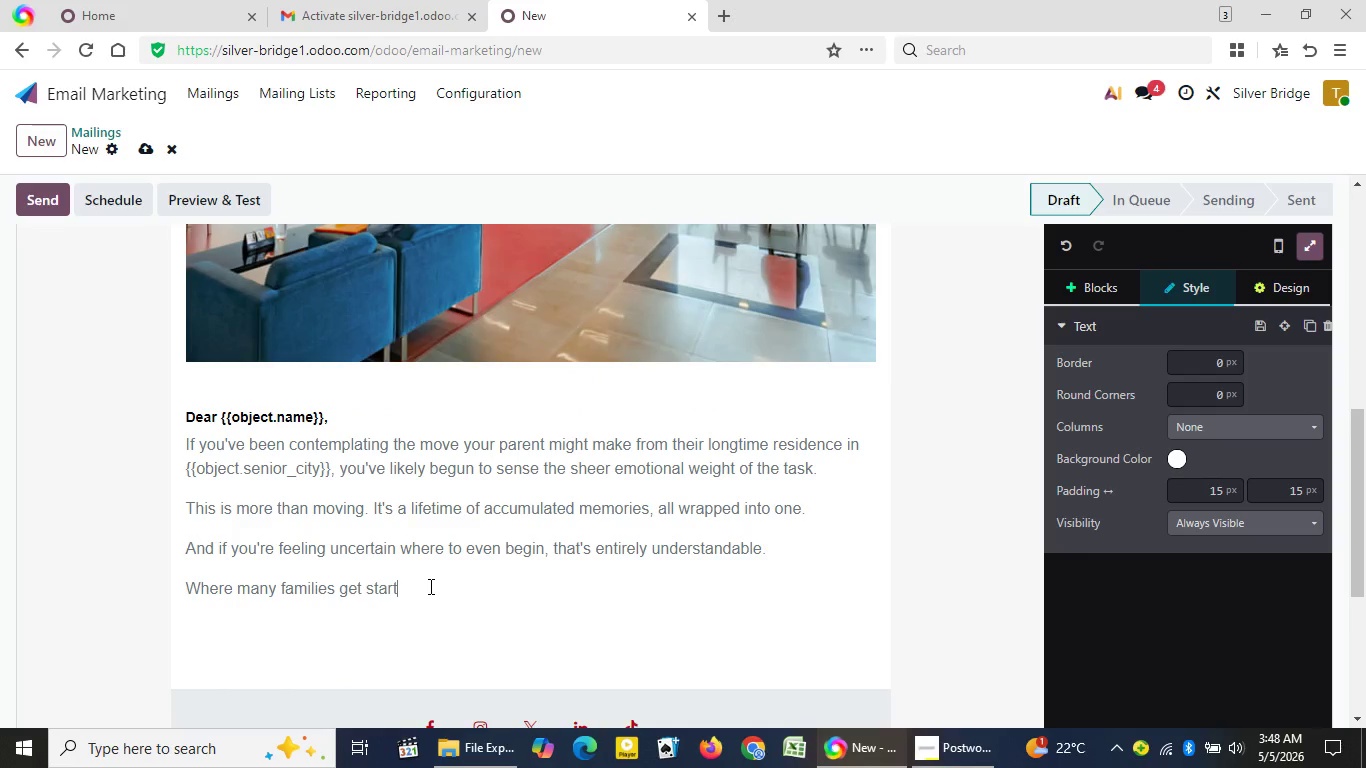 
key(Backspace)
 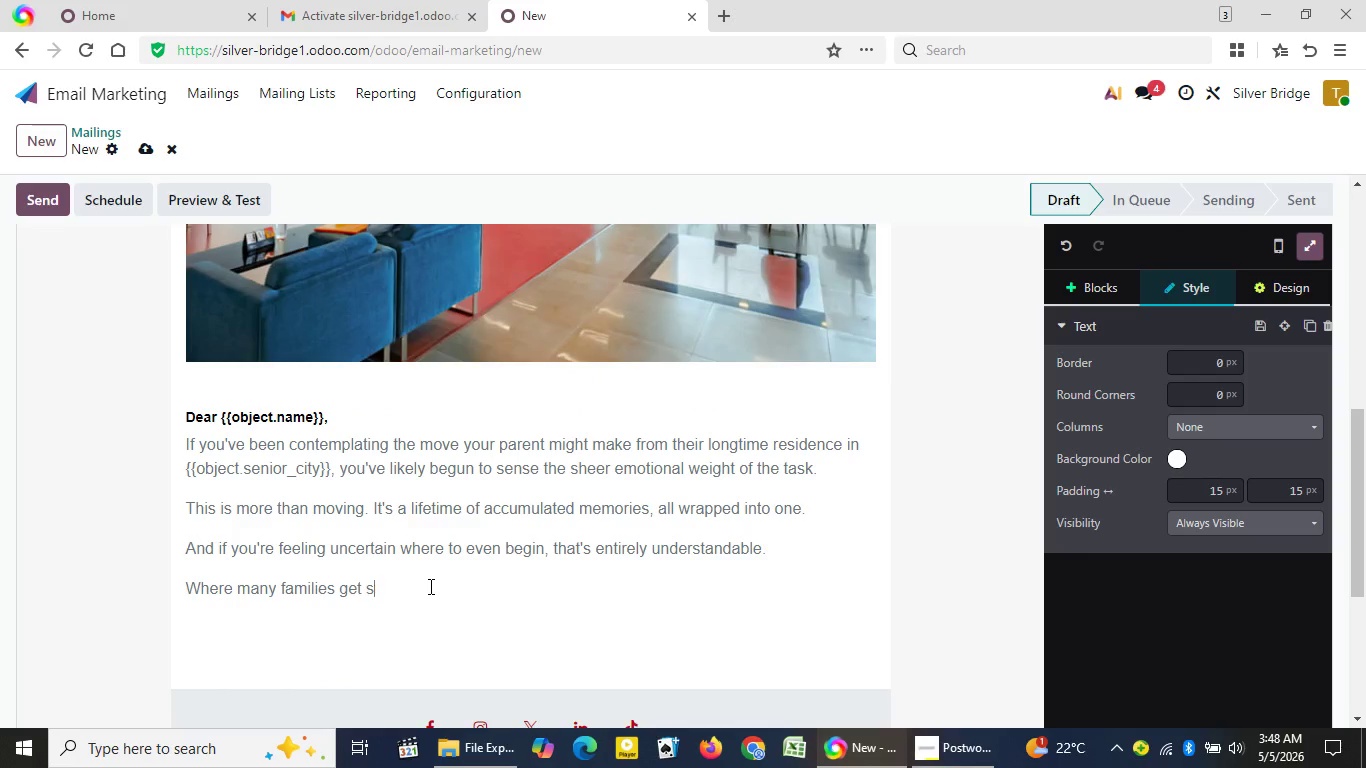 
key(Backspace)
 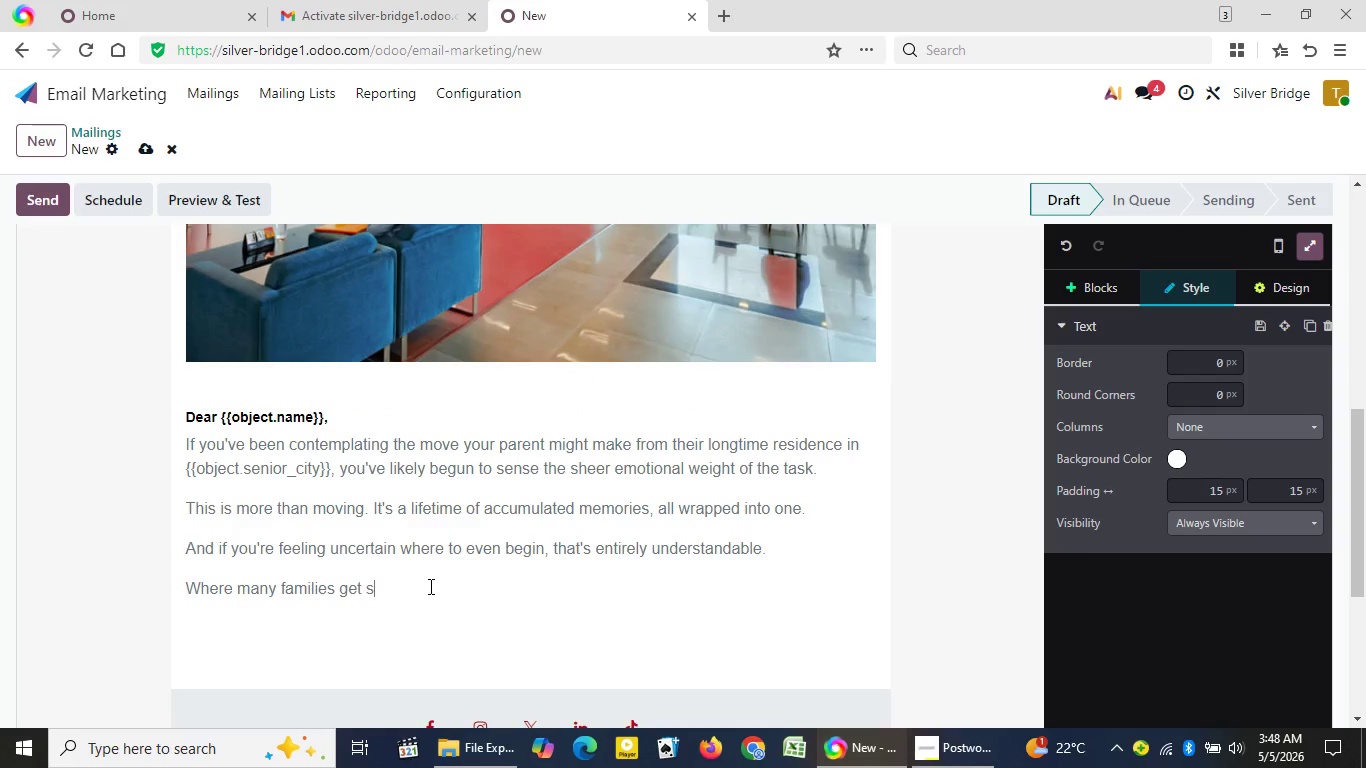 
key(Backspace)
 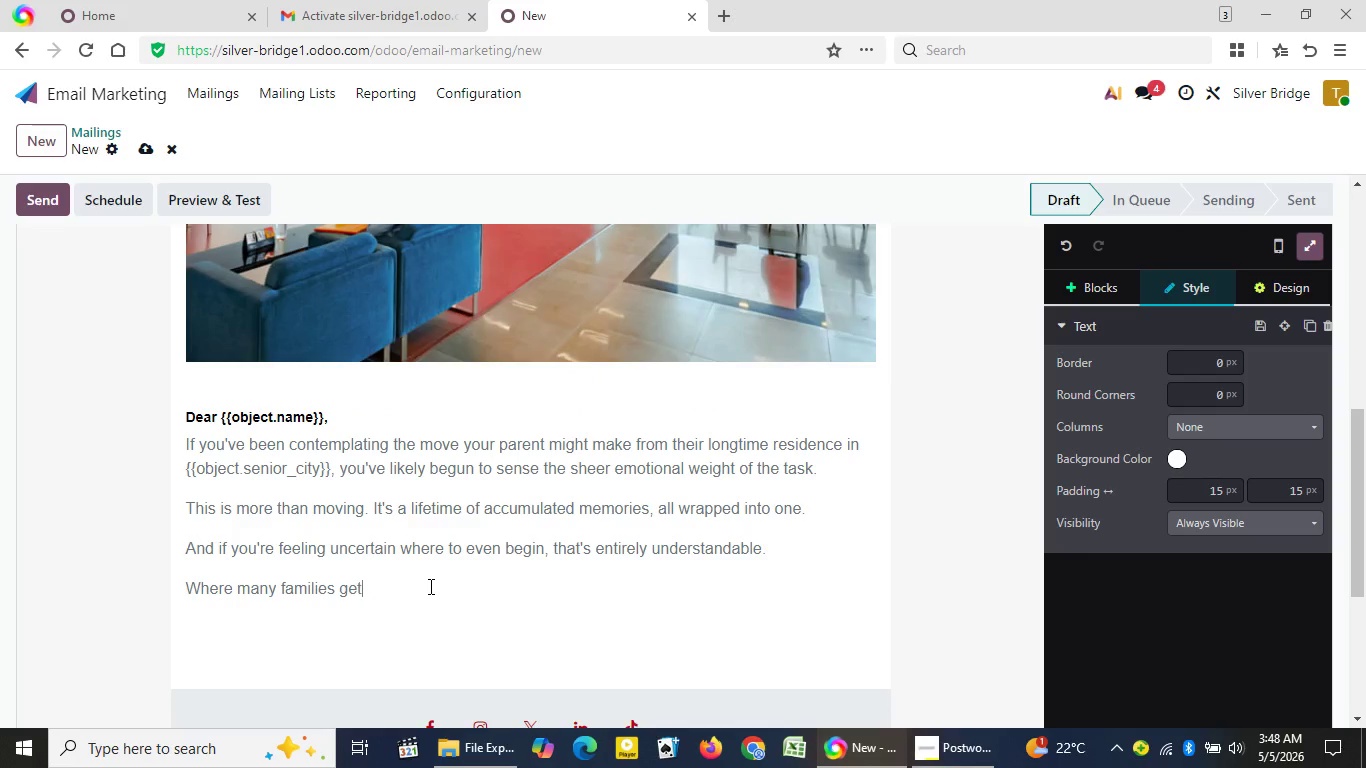 
key(Backspace)
 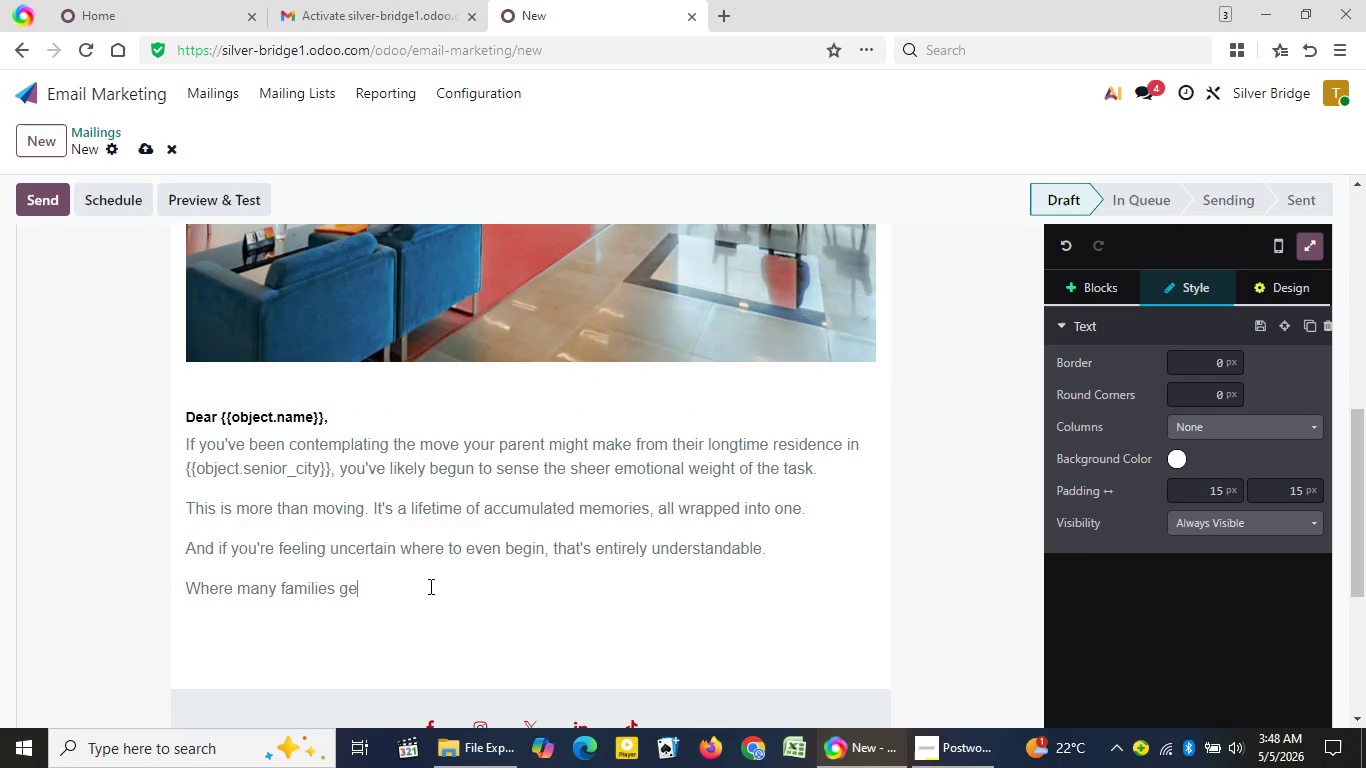 
key(Backspace)
 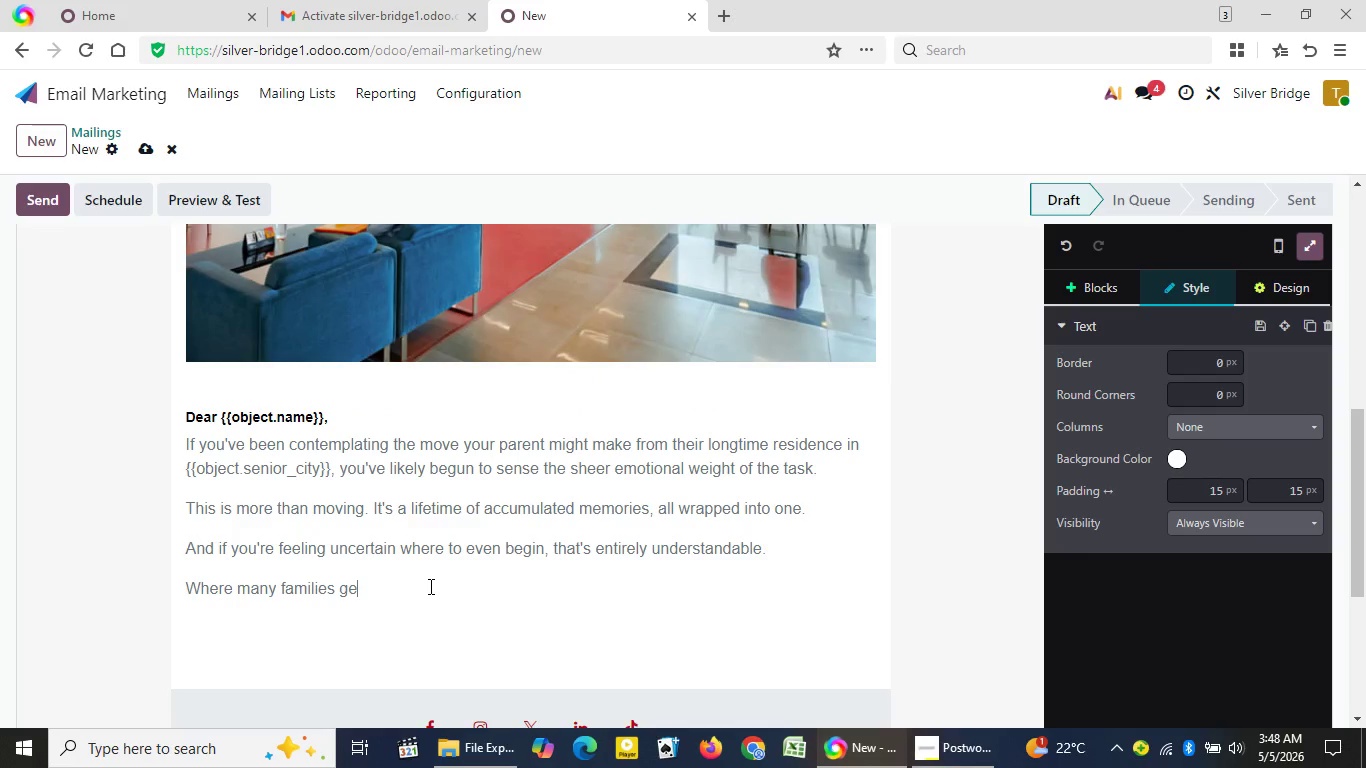 
key(Backspace)
 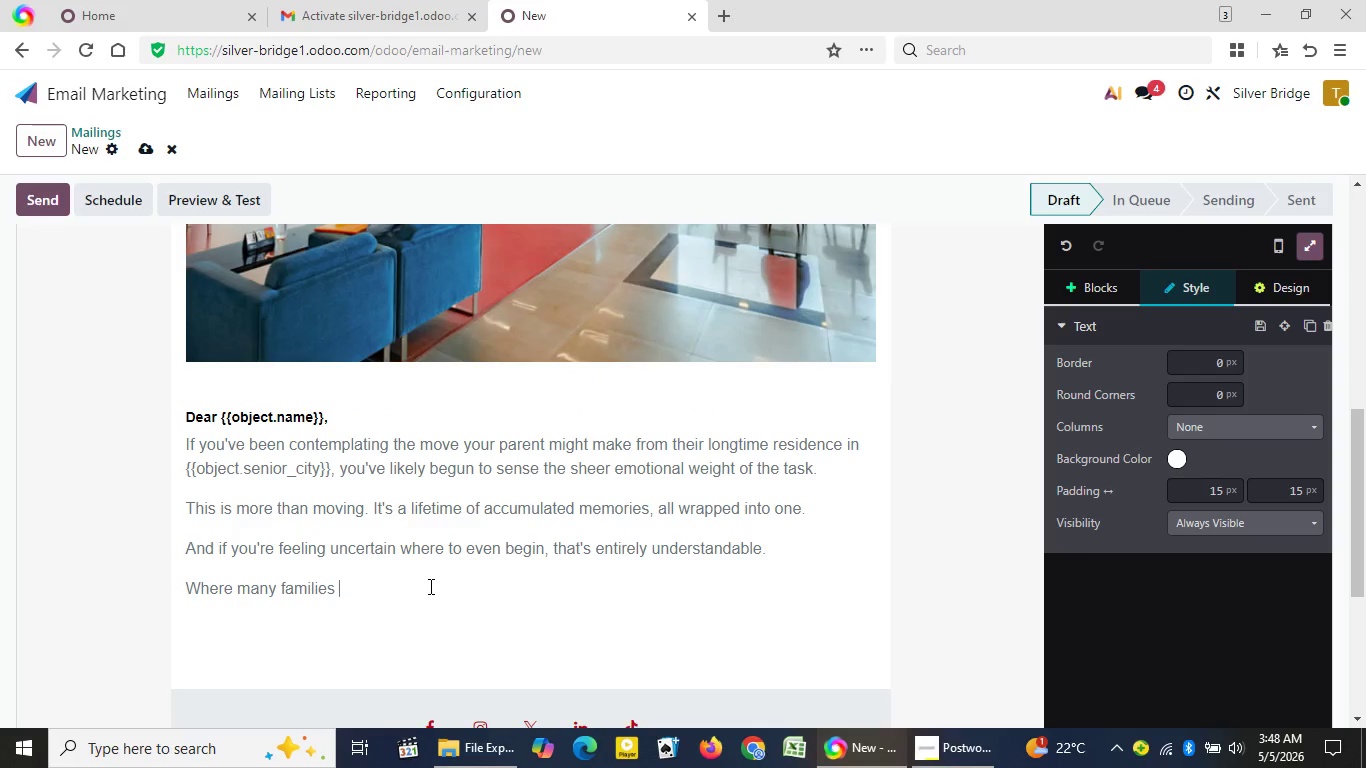 
key(Backspace)
 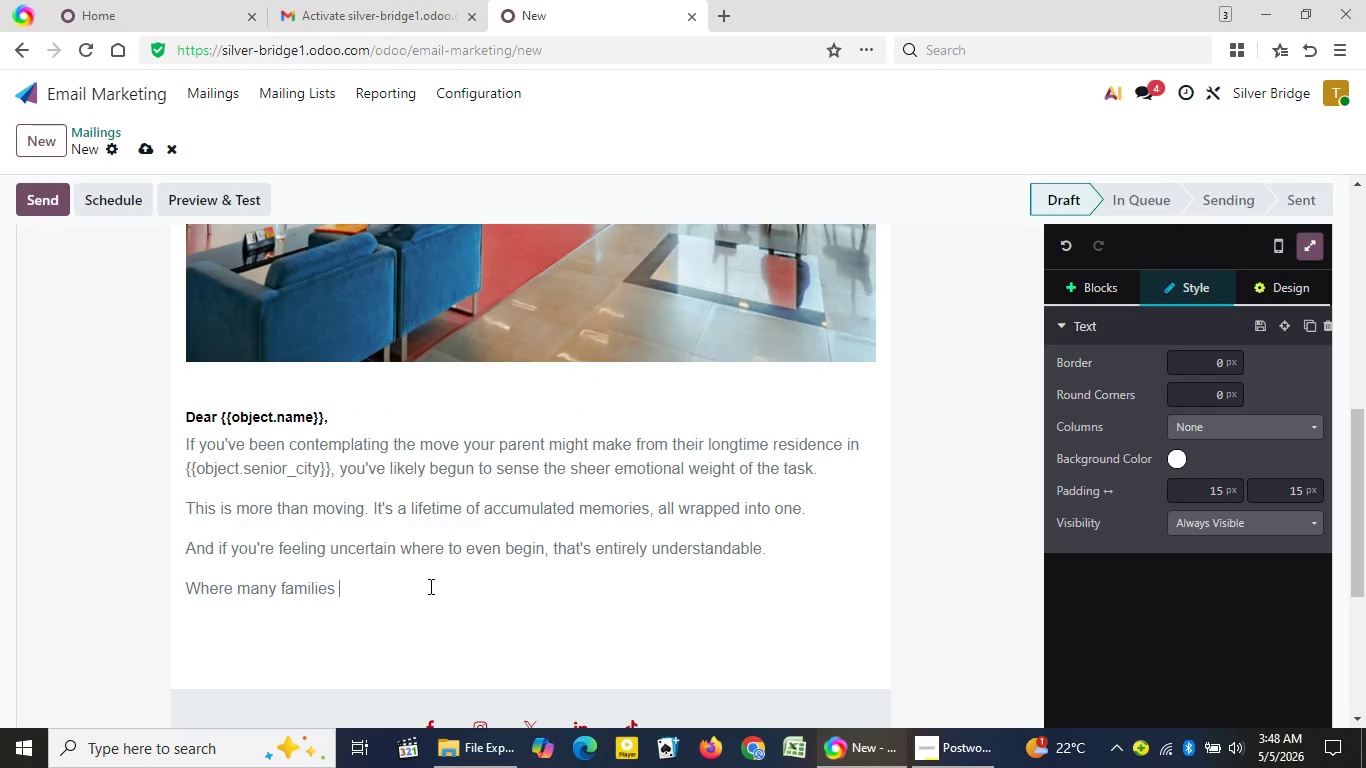 
key(Backspace)
 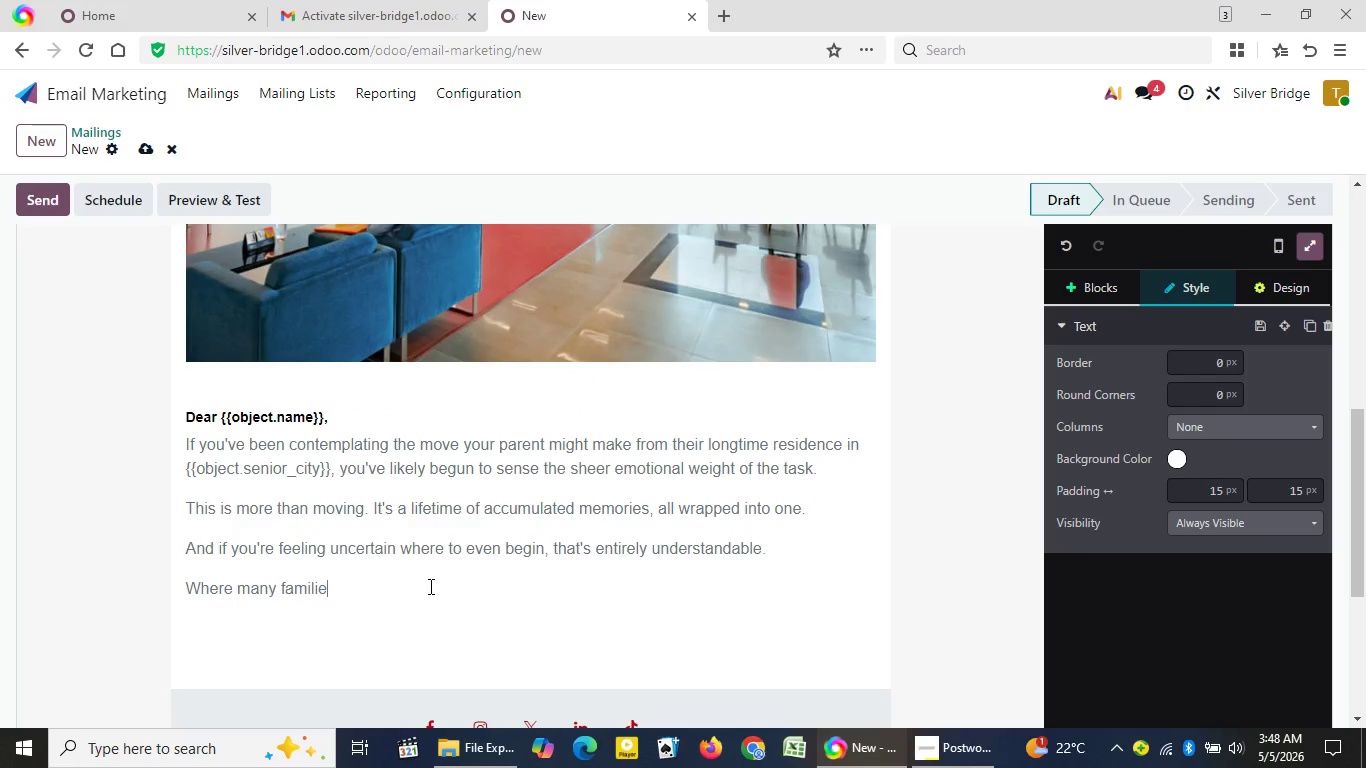 
key(Backspace)
 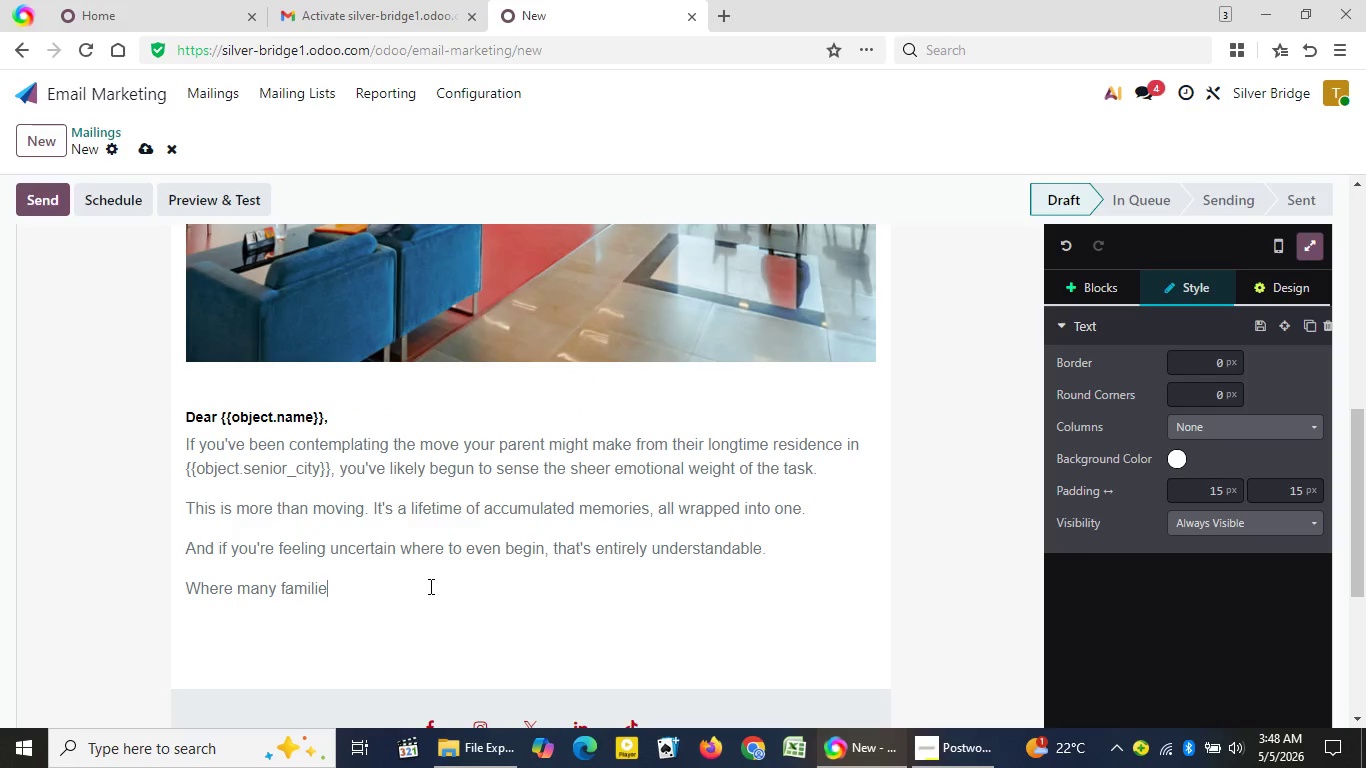 
key(Backspace)
 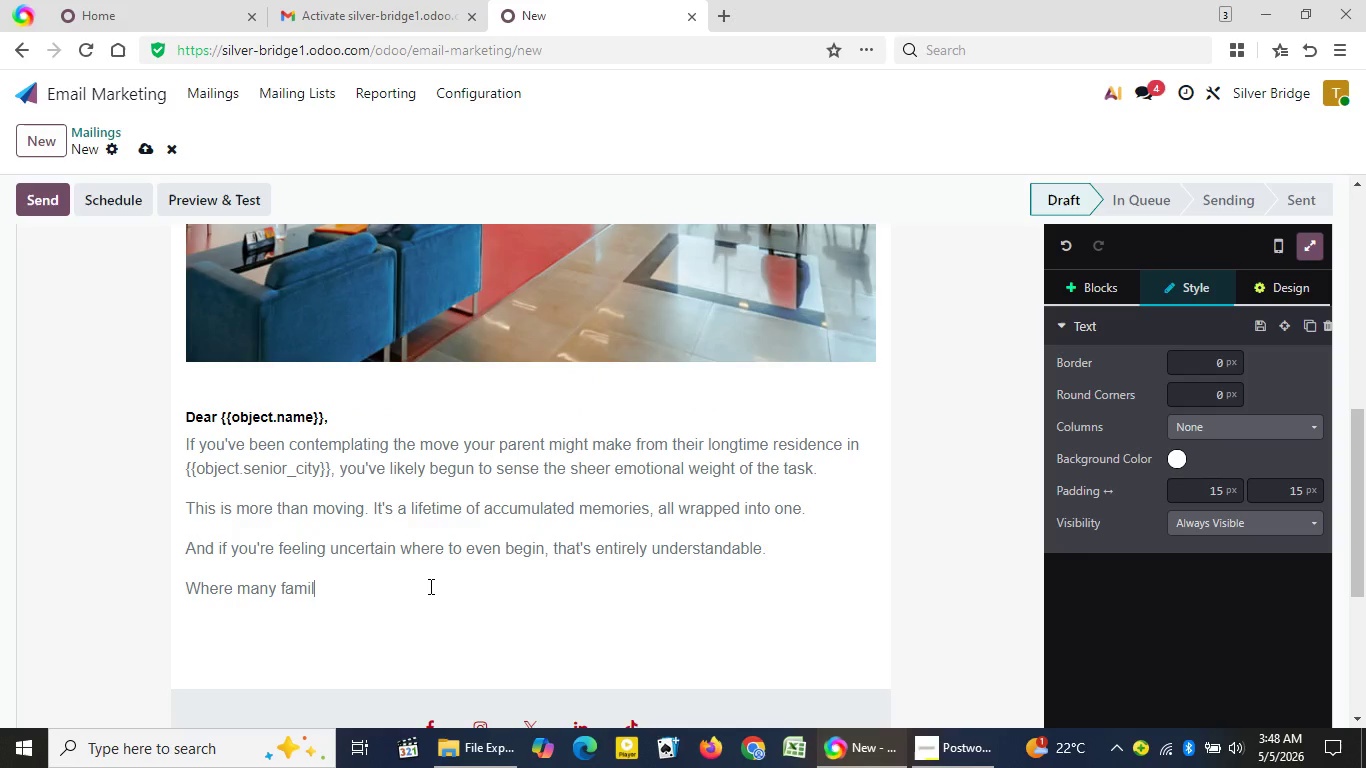 
key(Backspace)
 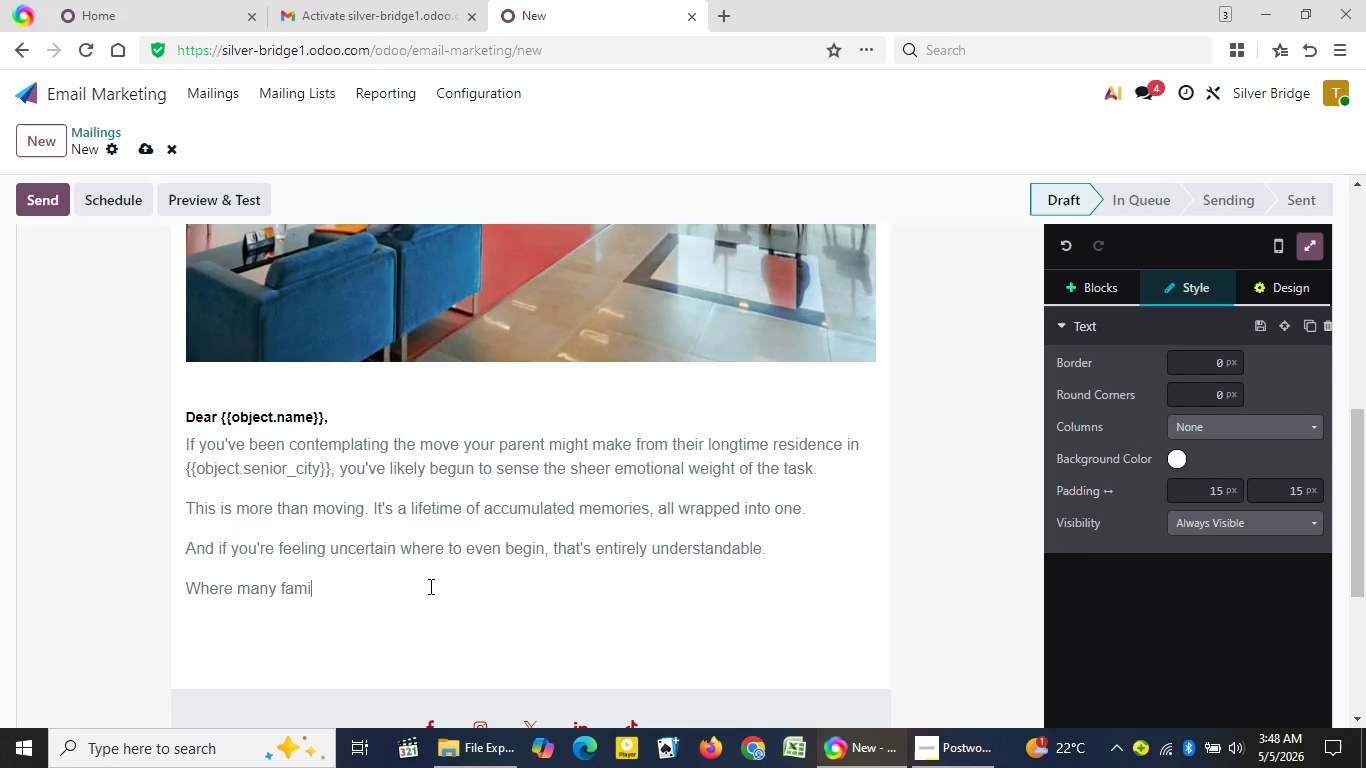 
key(Backspace)
 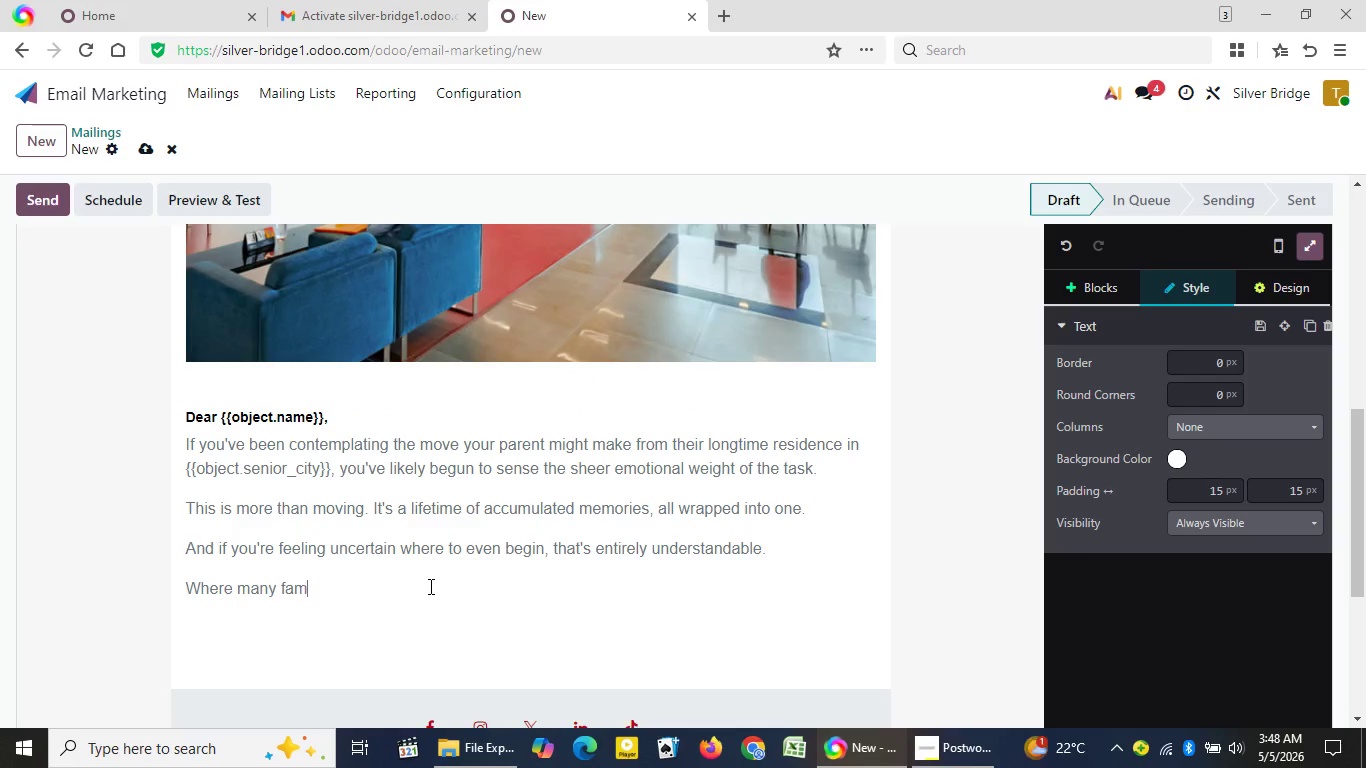 
key(Backspace)
 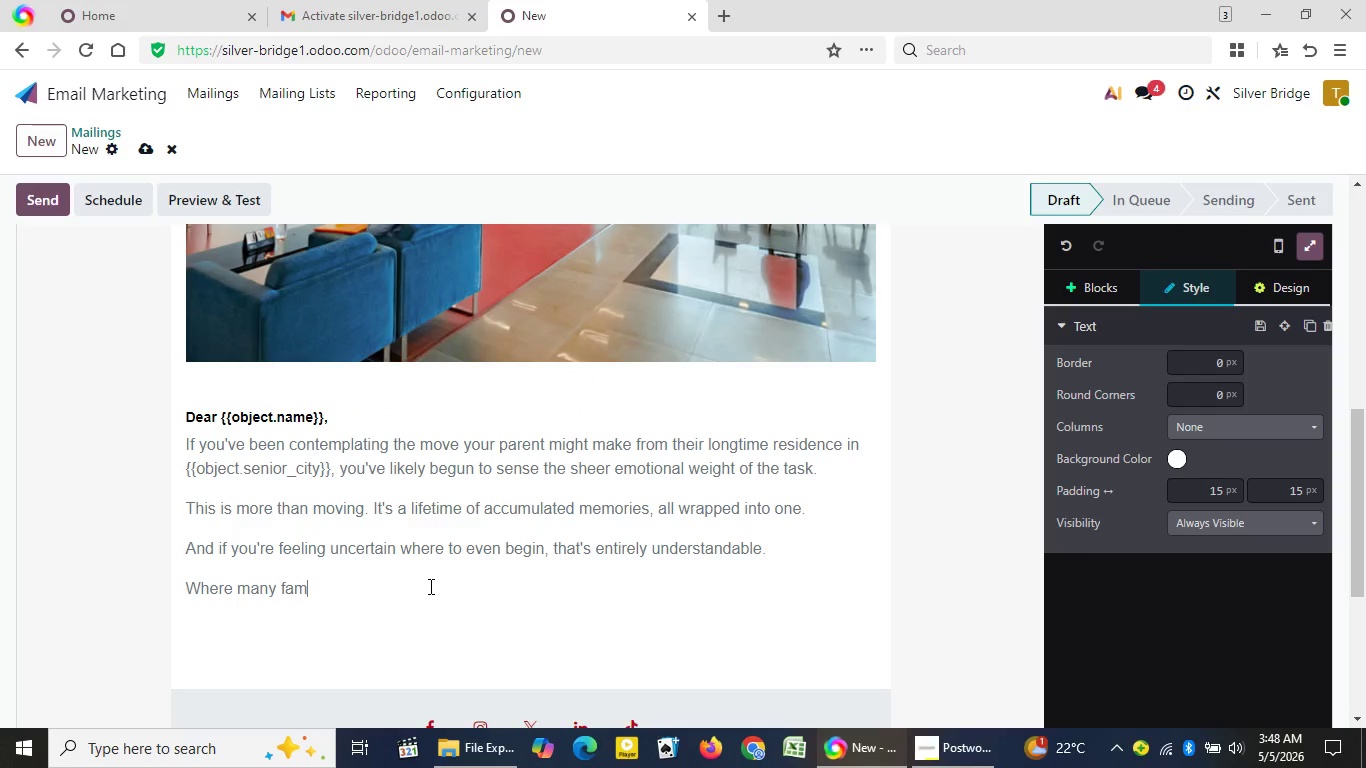 
key(Backspace)
 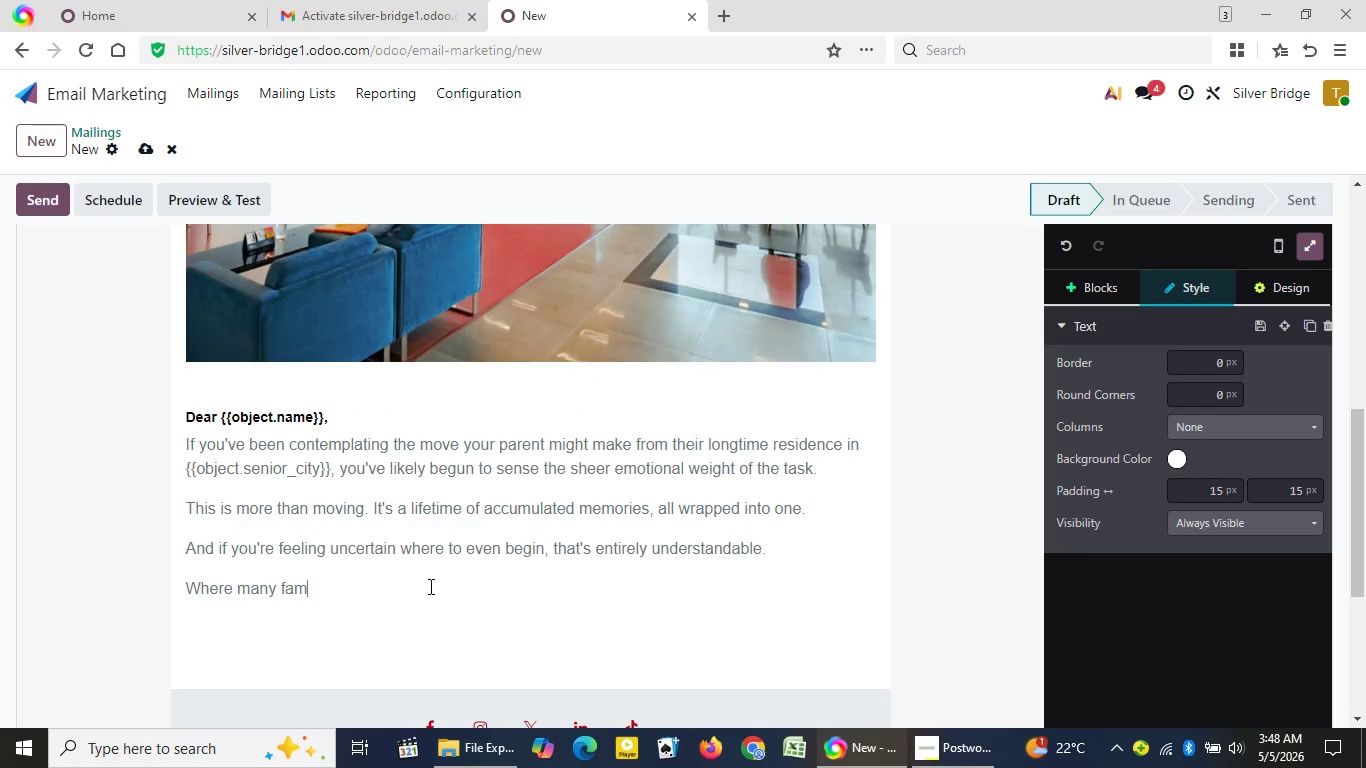 
key(Backspace)
 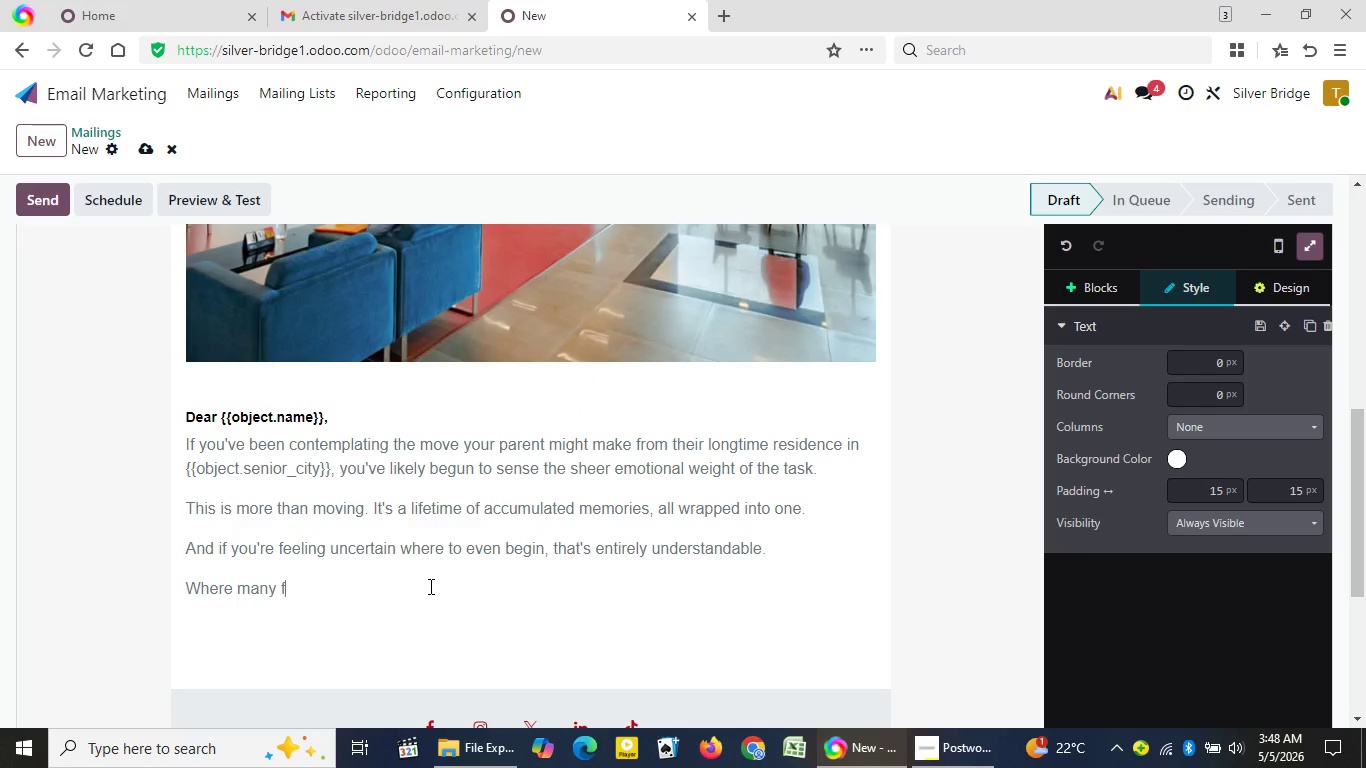 
key(Backspace)
 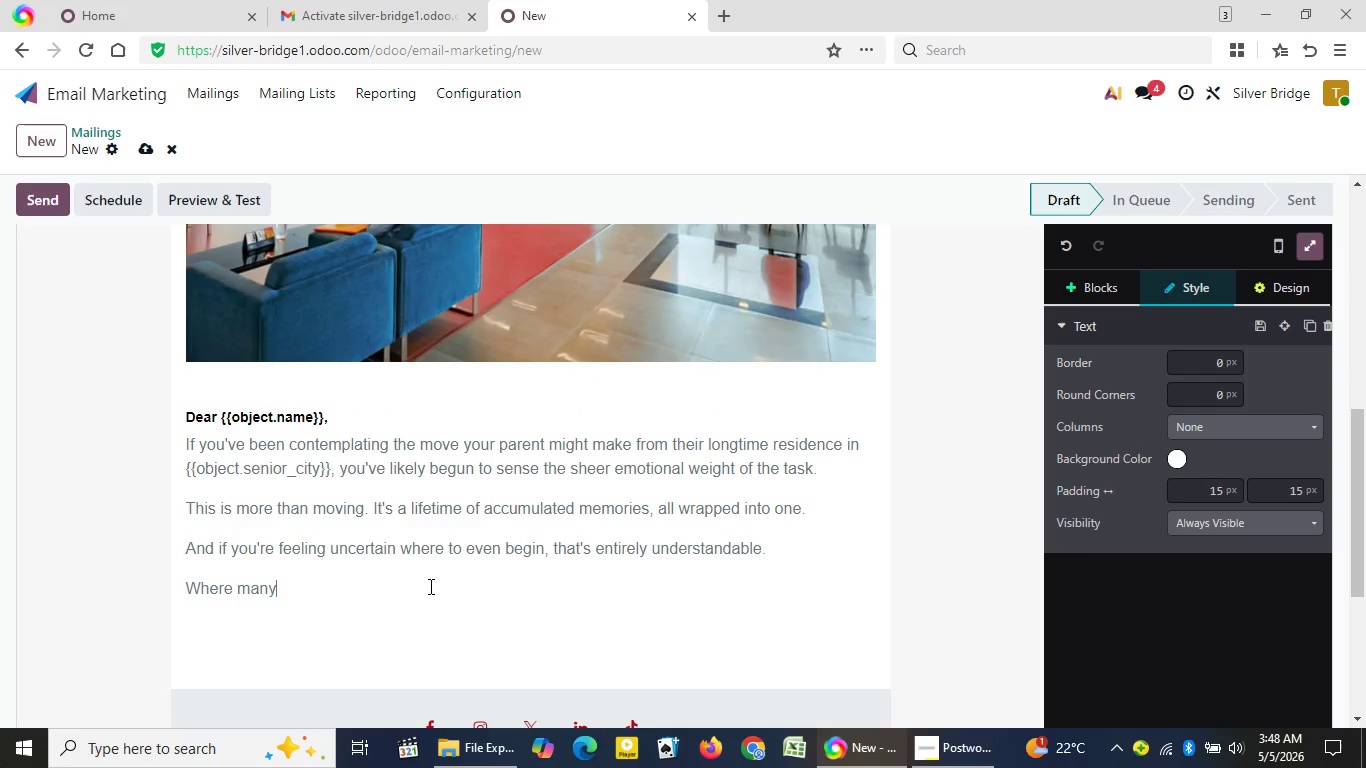 
key(Backspace)
 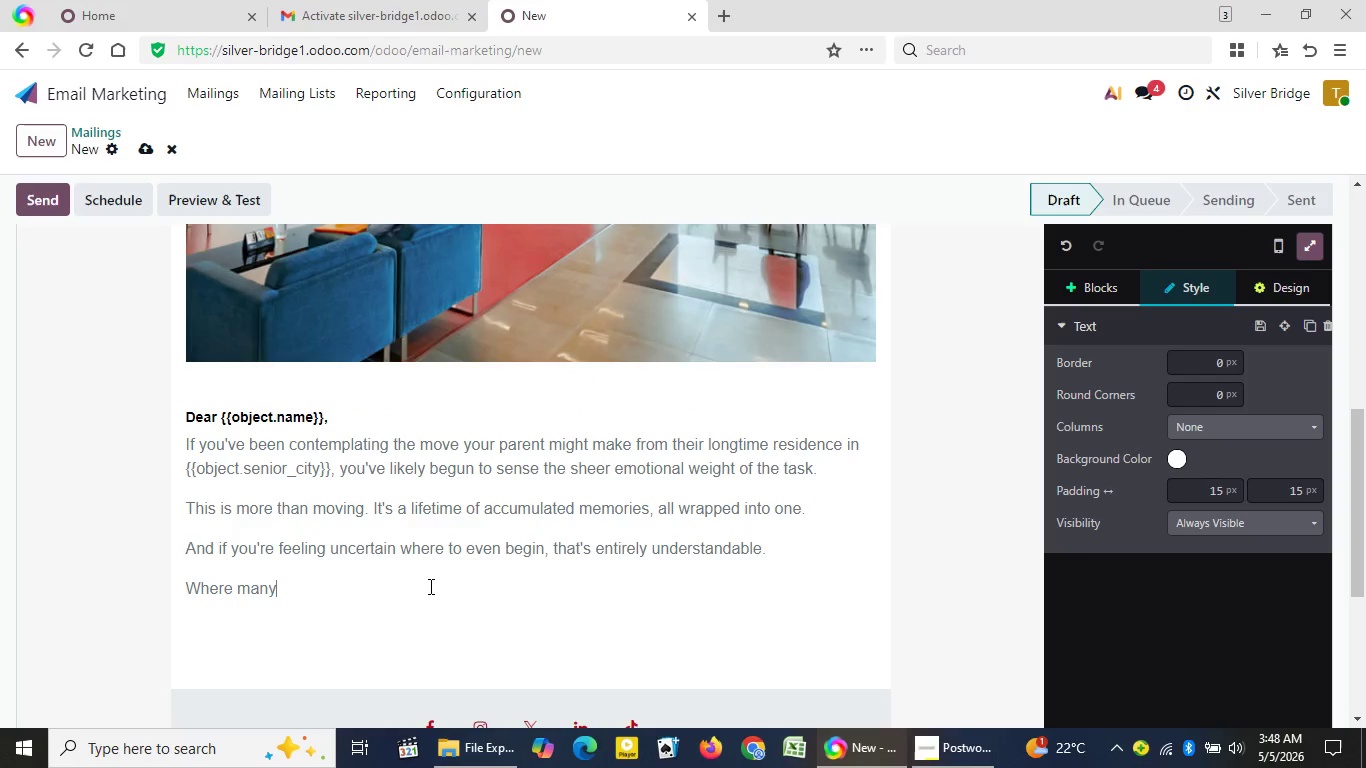 
key(Backspace)
 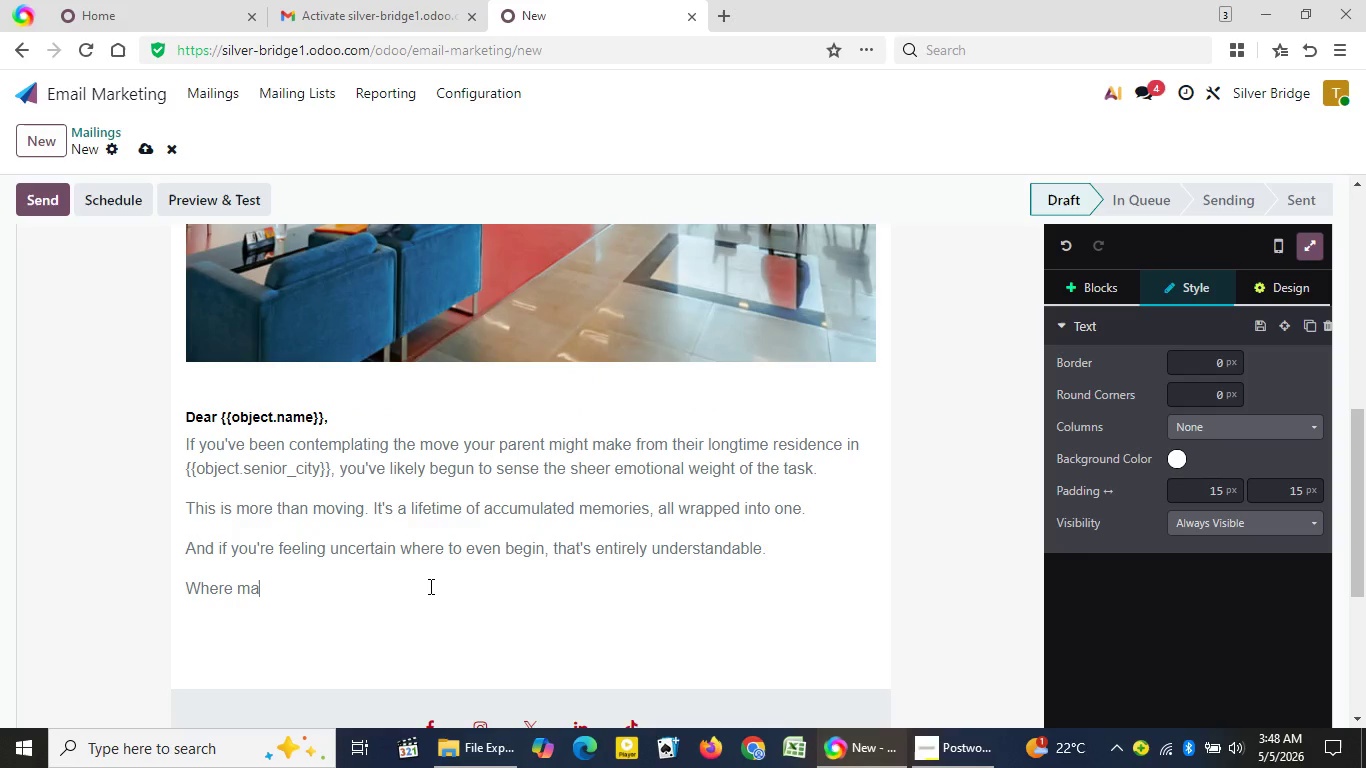 
key(Backspace)
 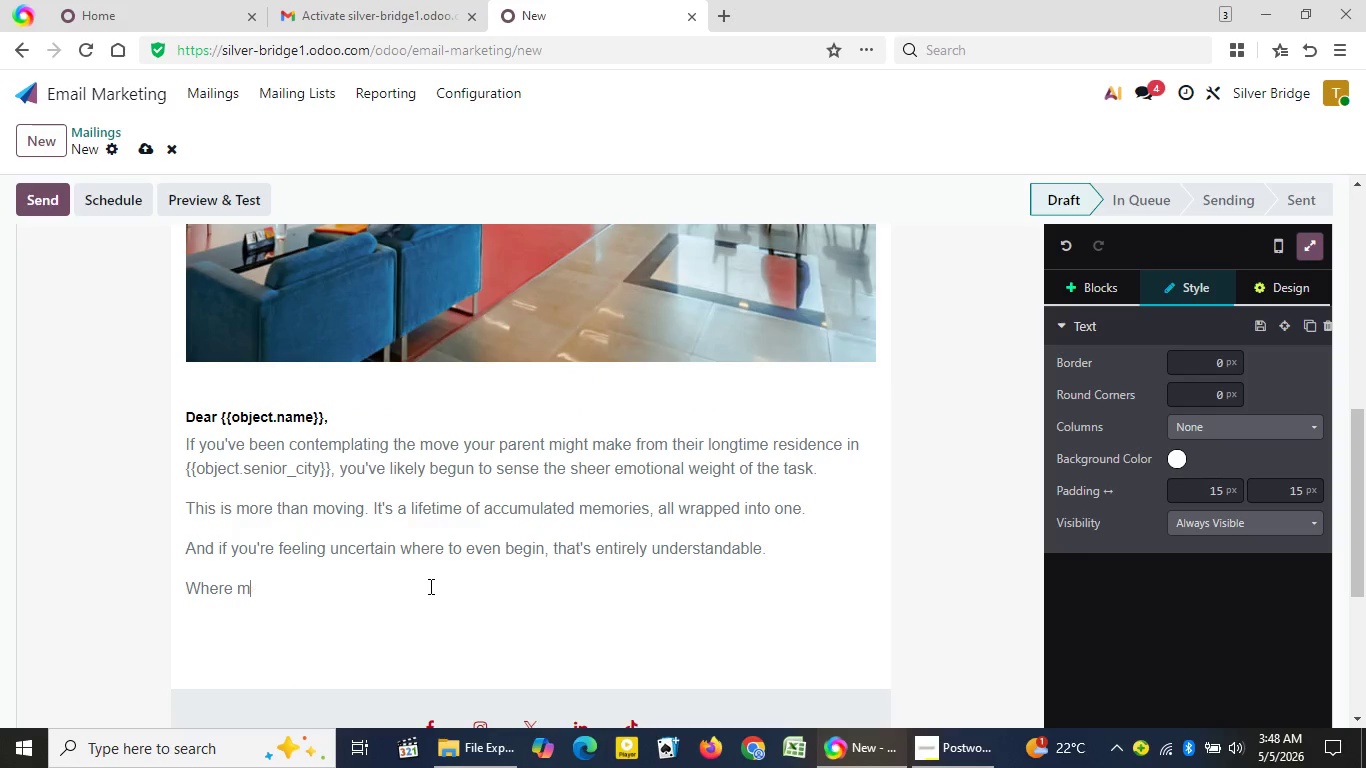 
key(Backspace)
 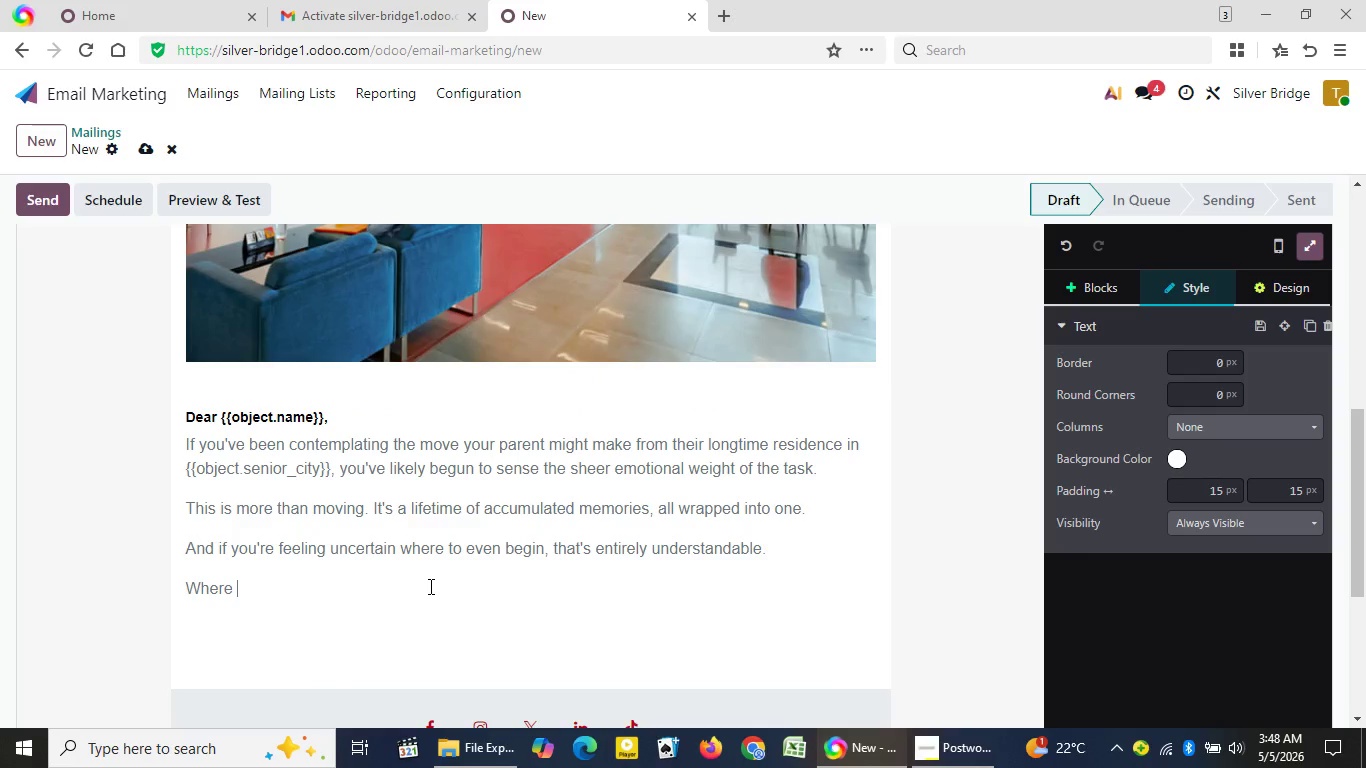 
key(Backspace)
 